 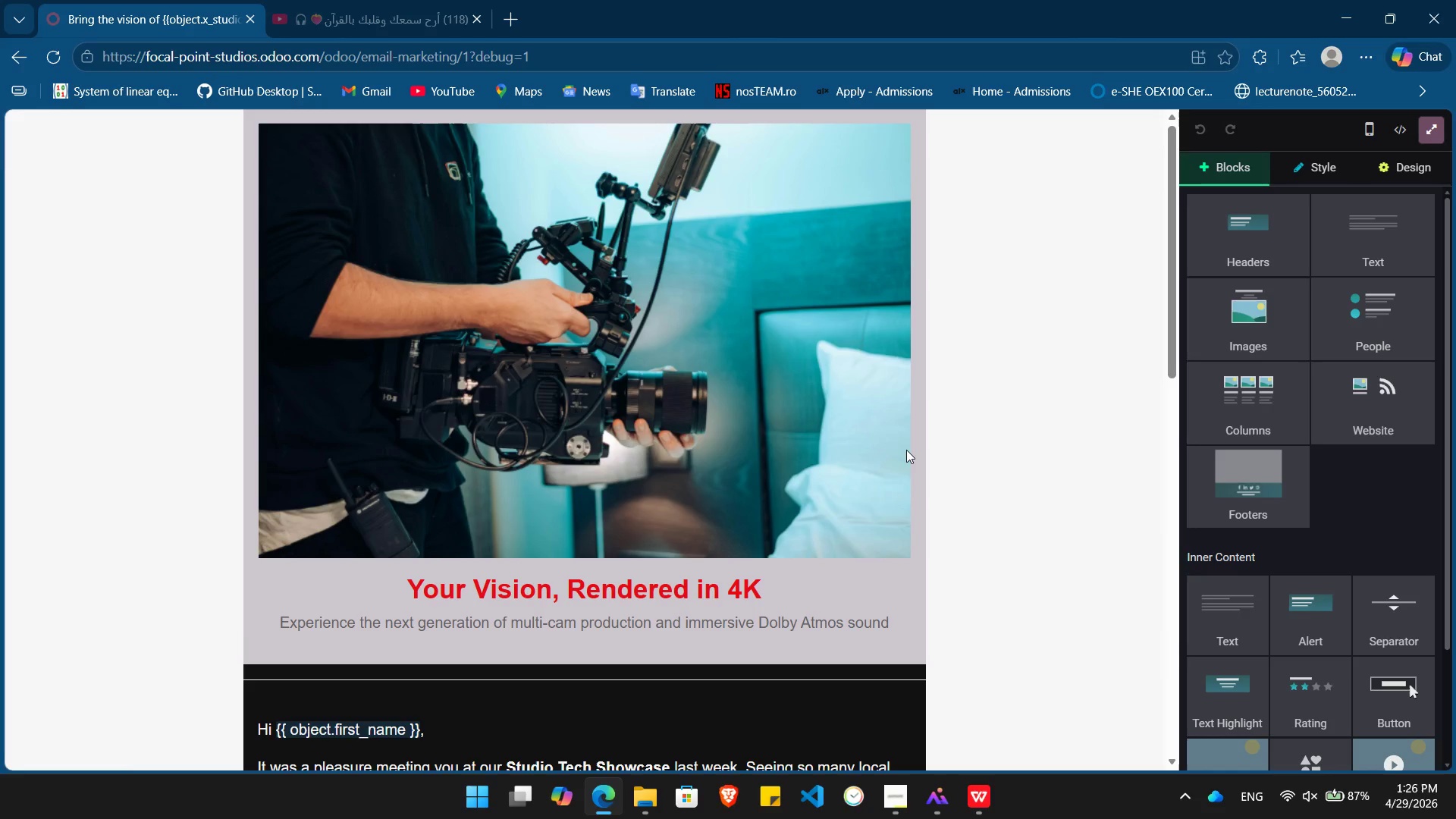 
key(PrintScreen)
 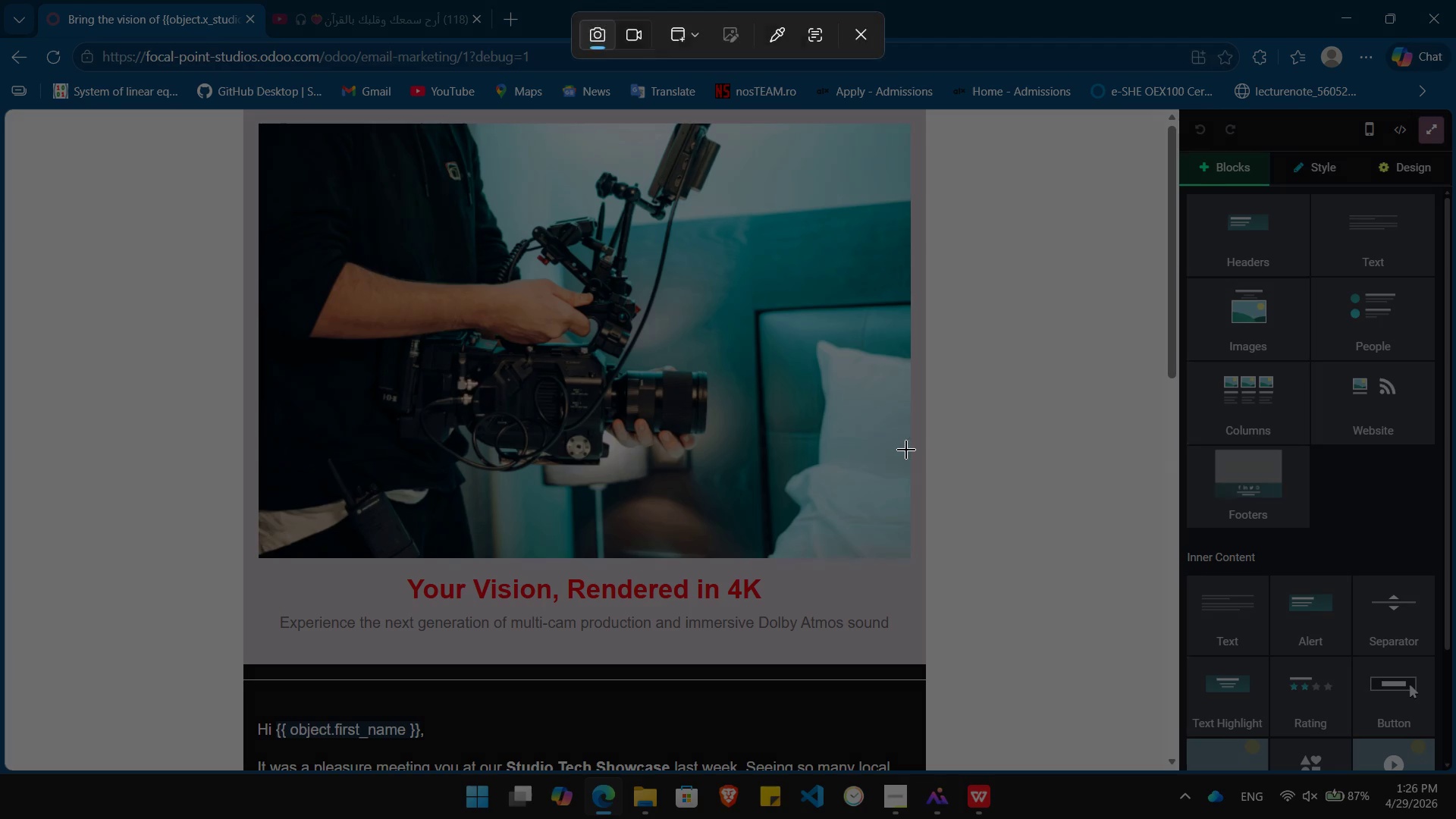 
left_click([906, 450])
 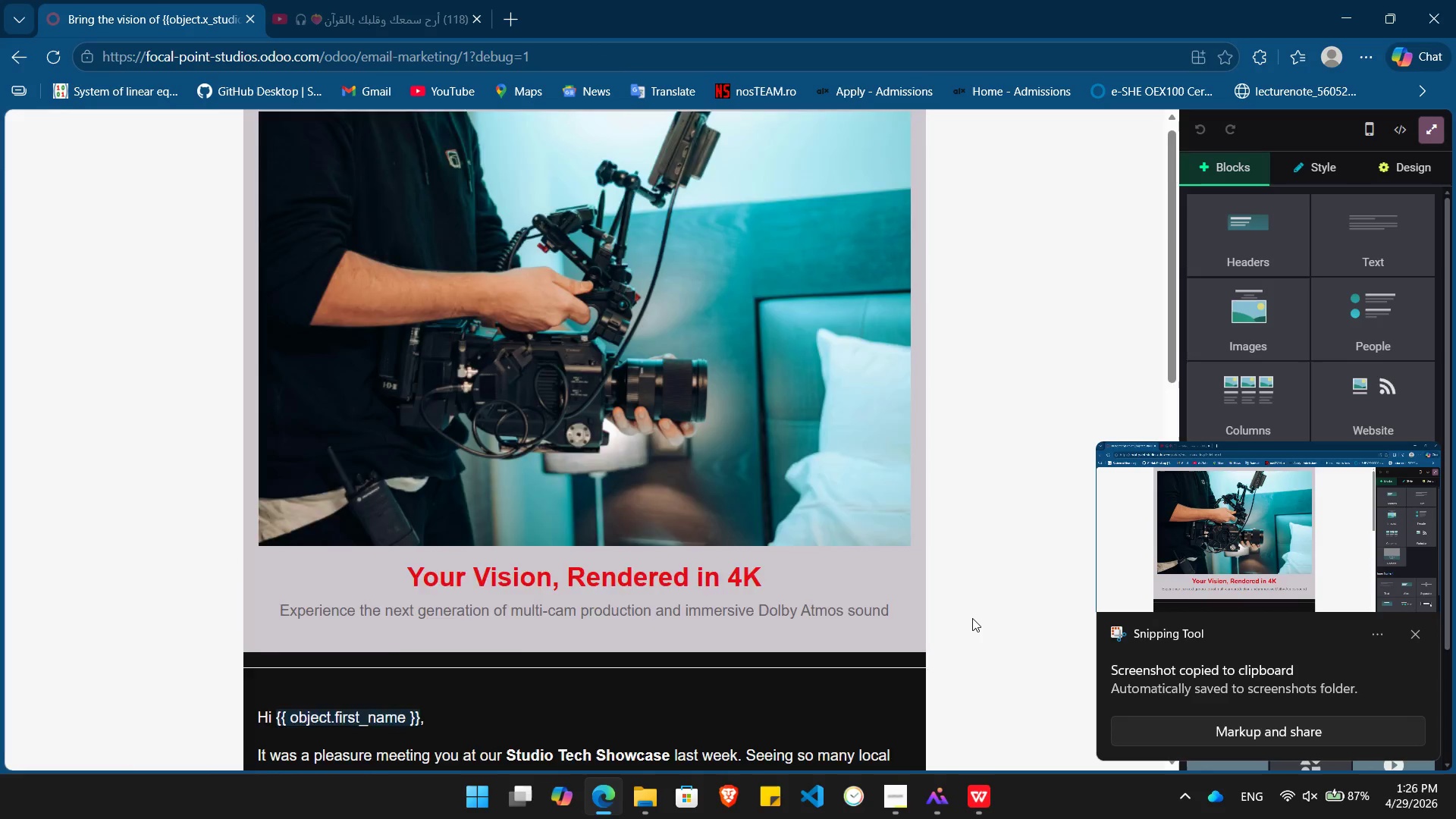 
wait(8.27)
 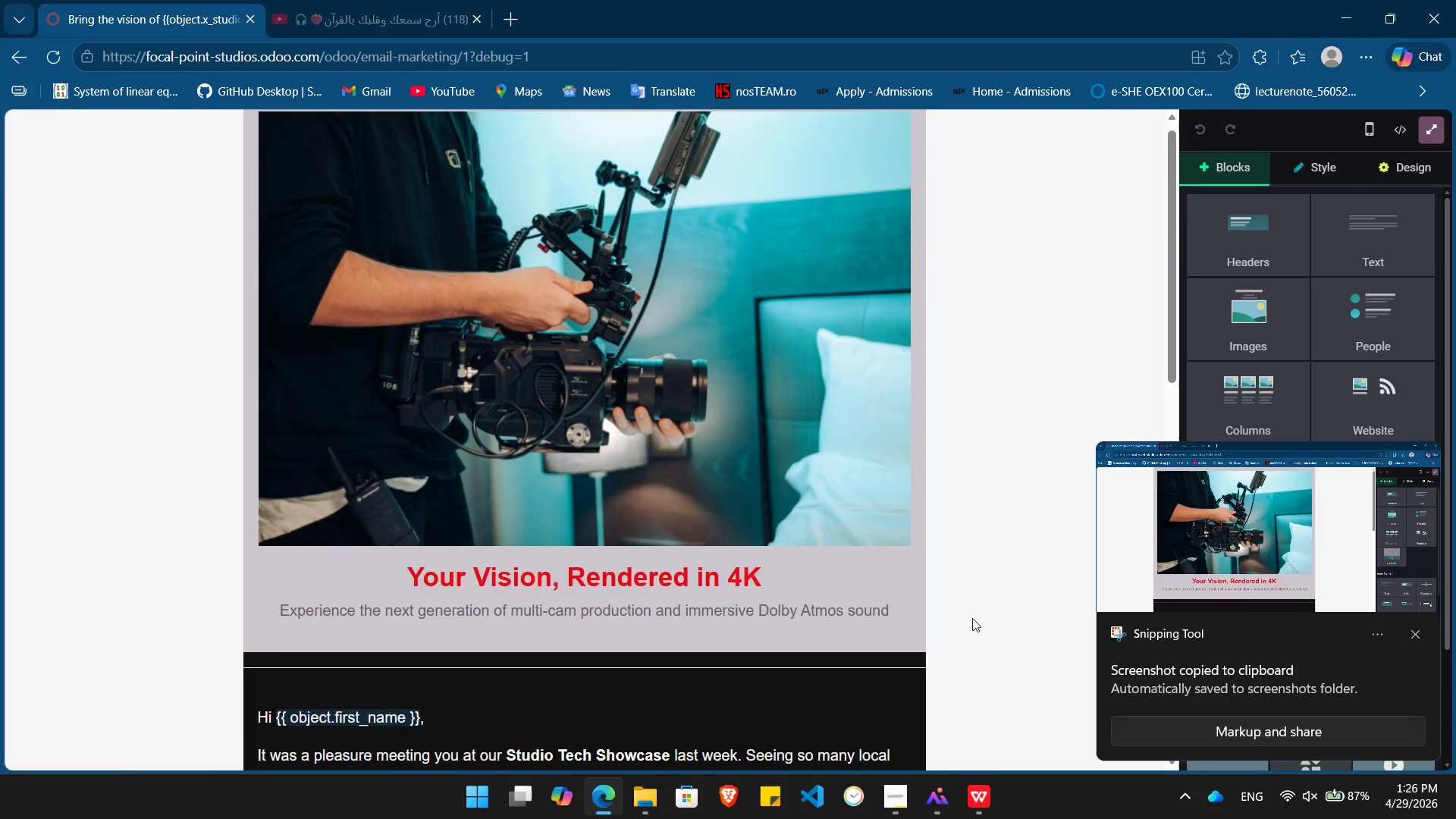 
left_click([972, 618])
 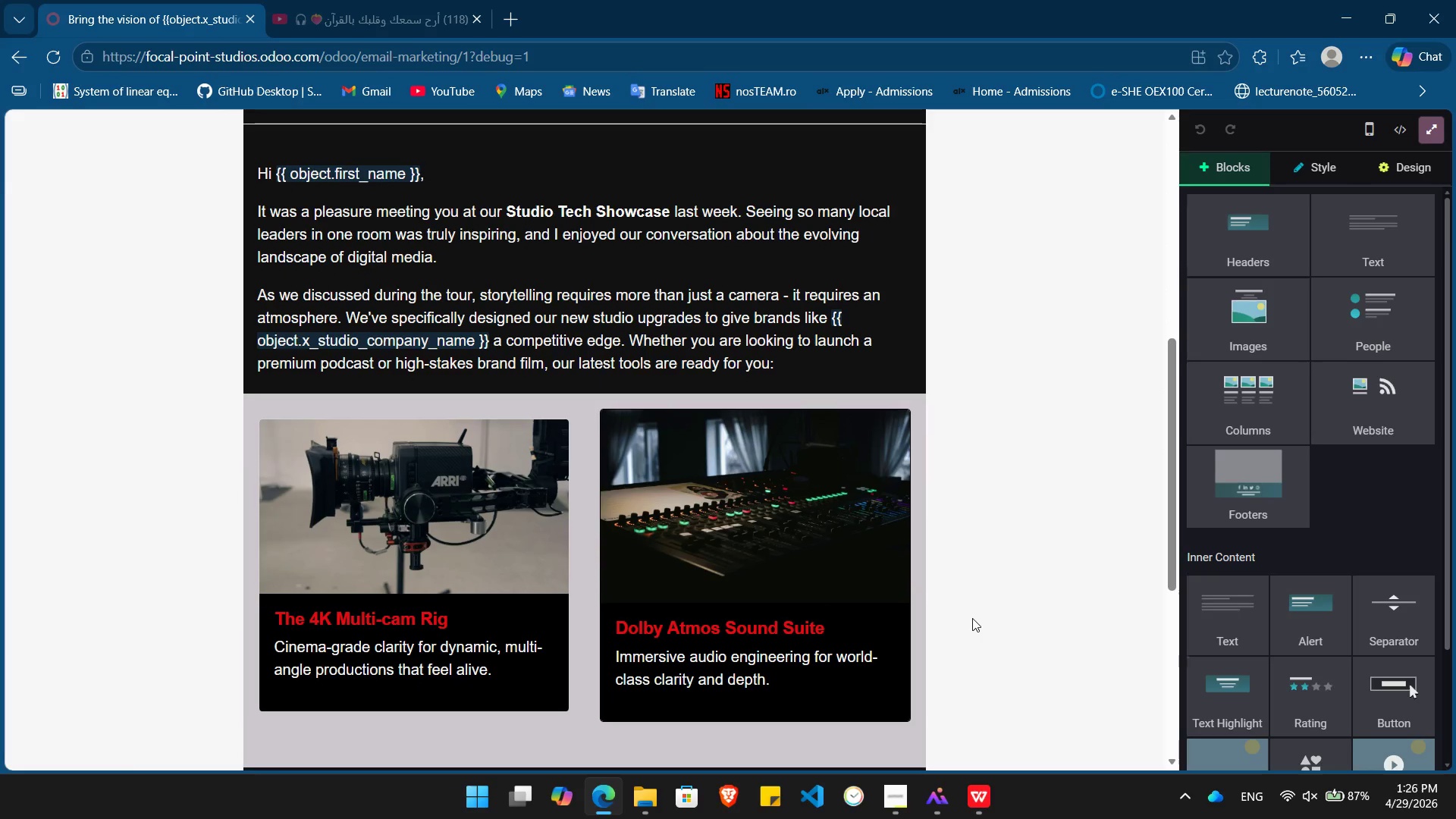 
key(PrintScreen)
 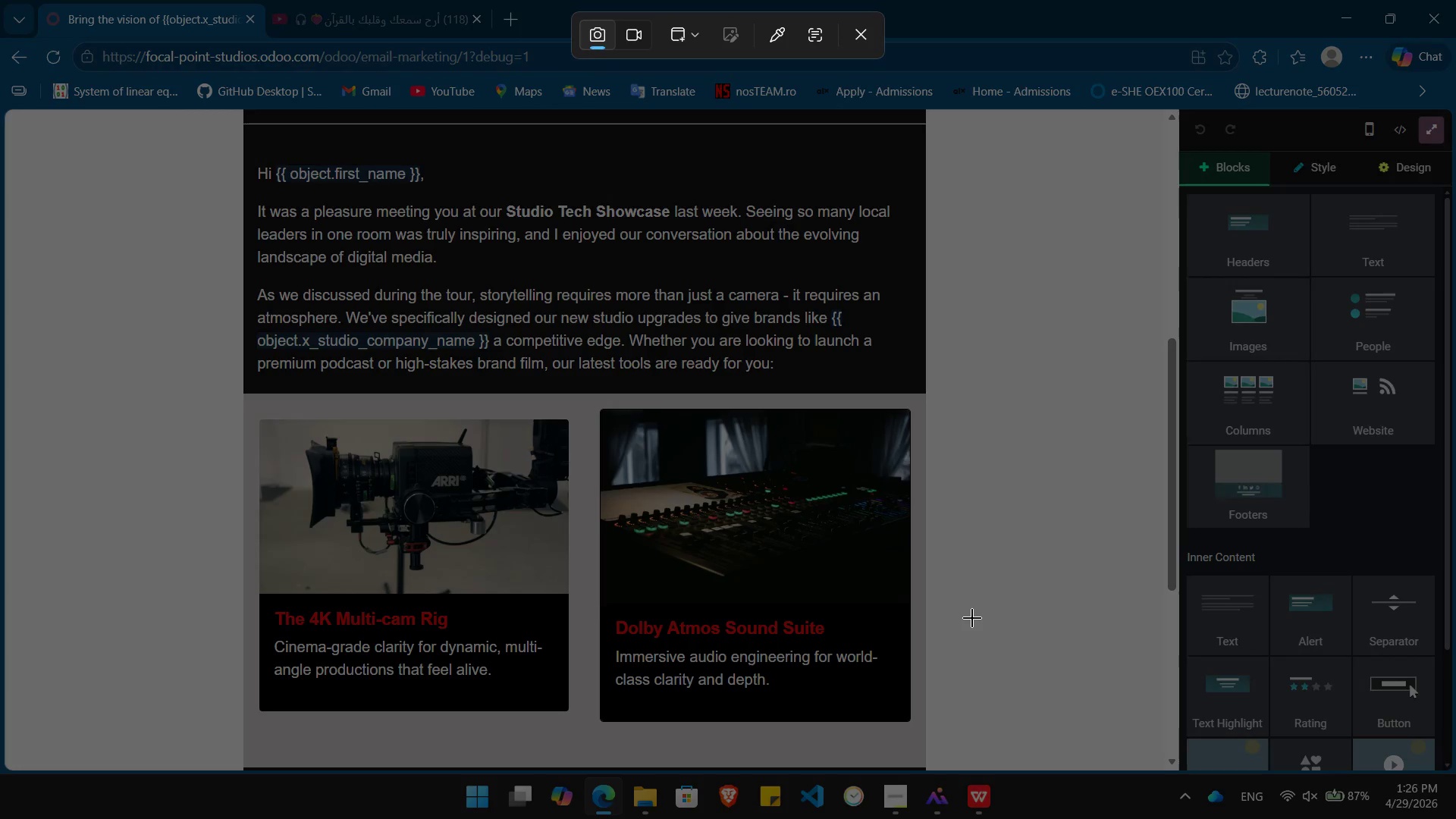 
left_click([972, 618])
 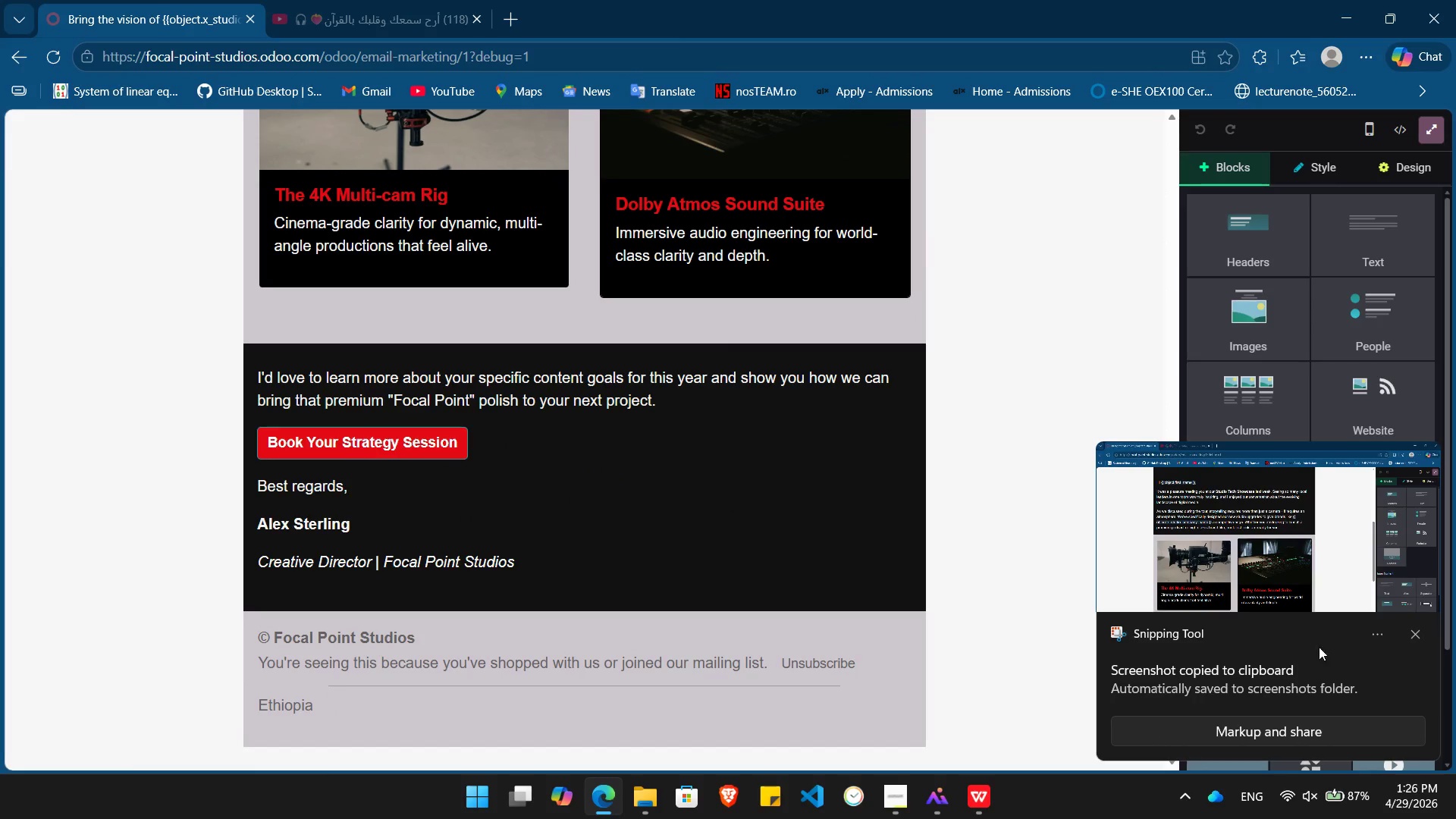 
left_click([1417, 631])
 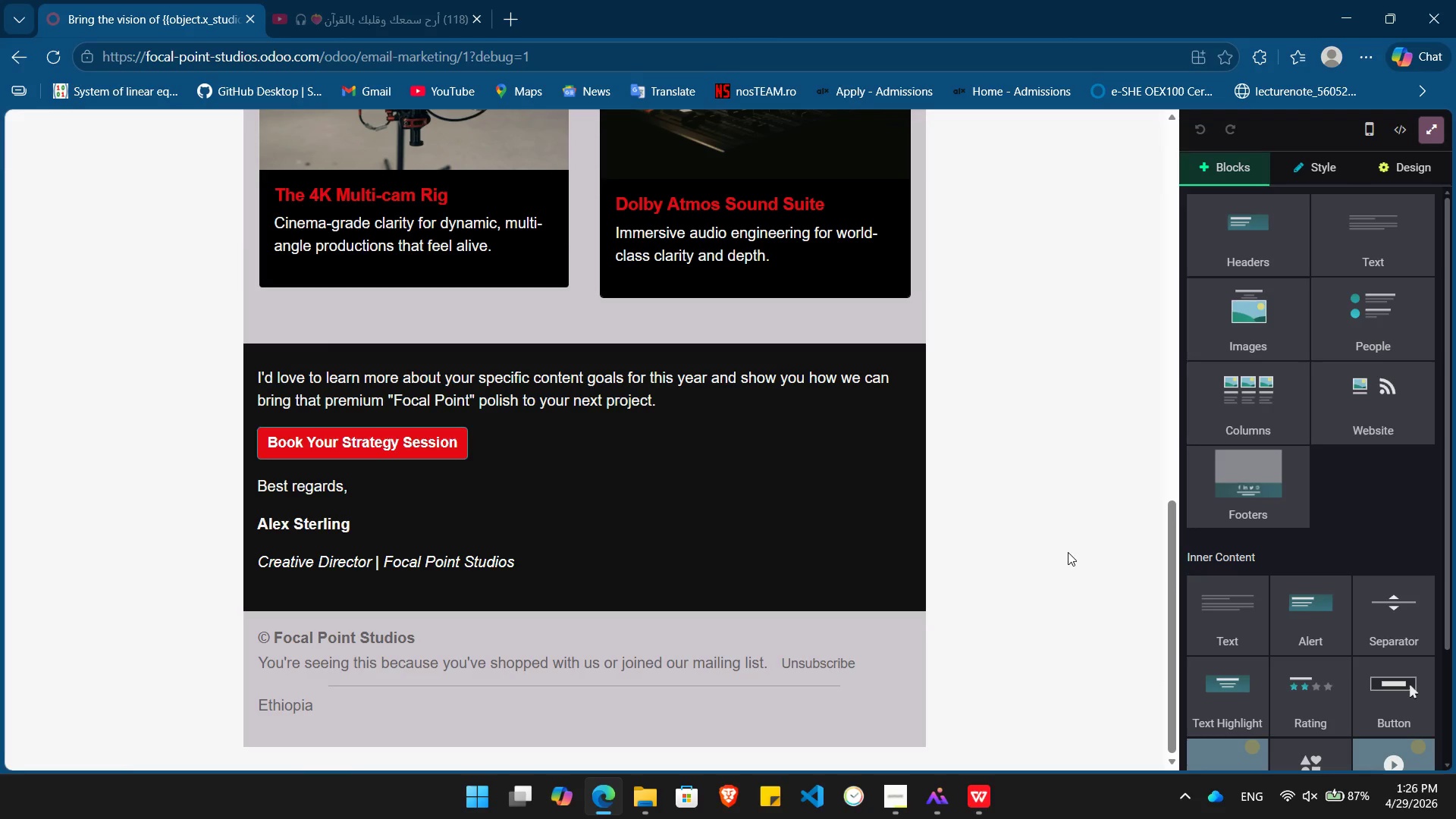 
key(PrintScreen)
 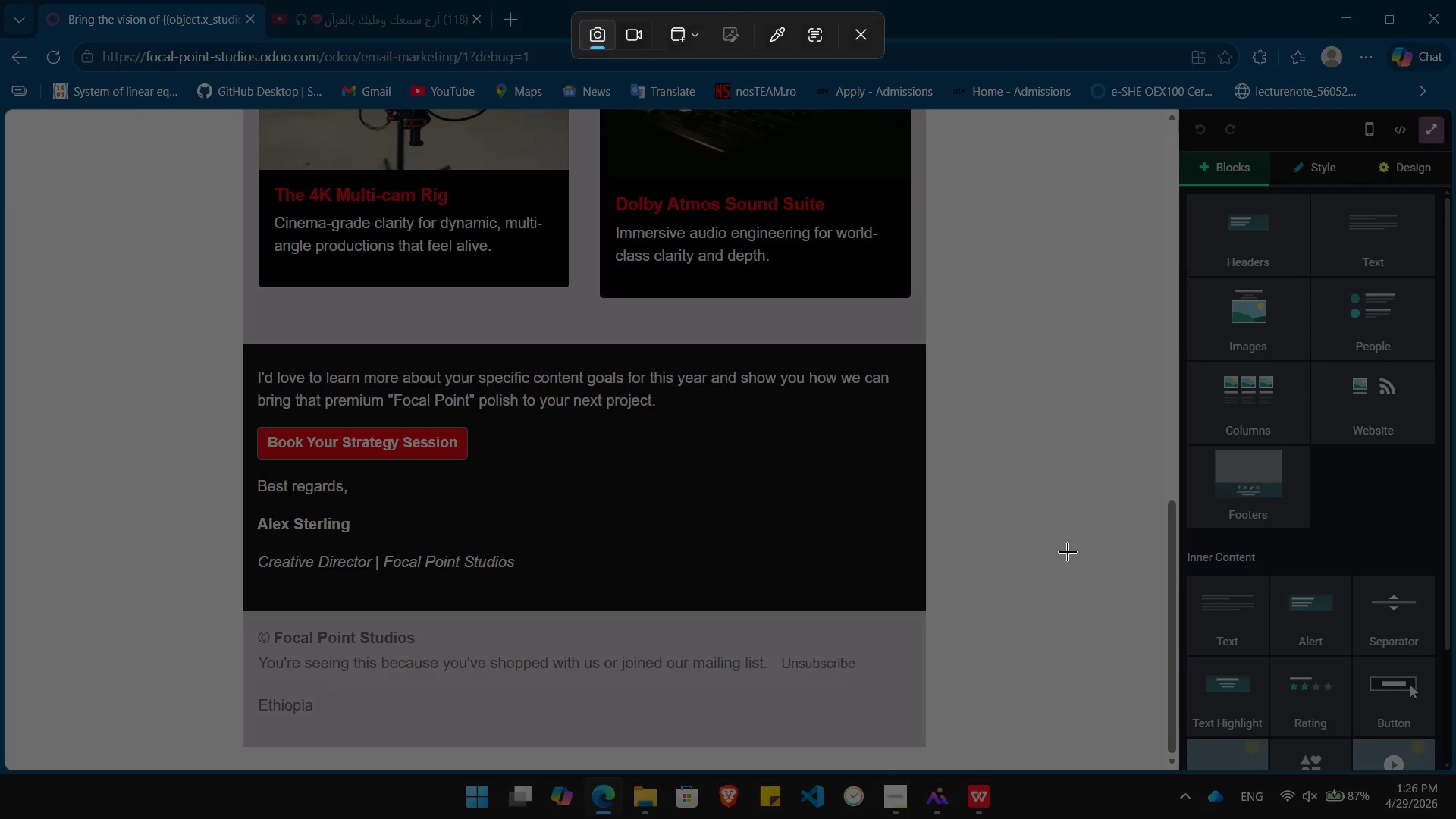 
left_click([1068, 552])
 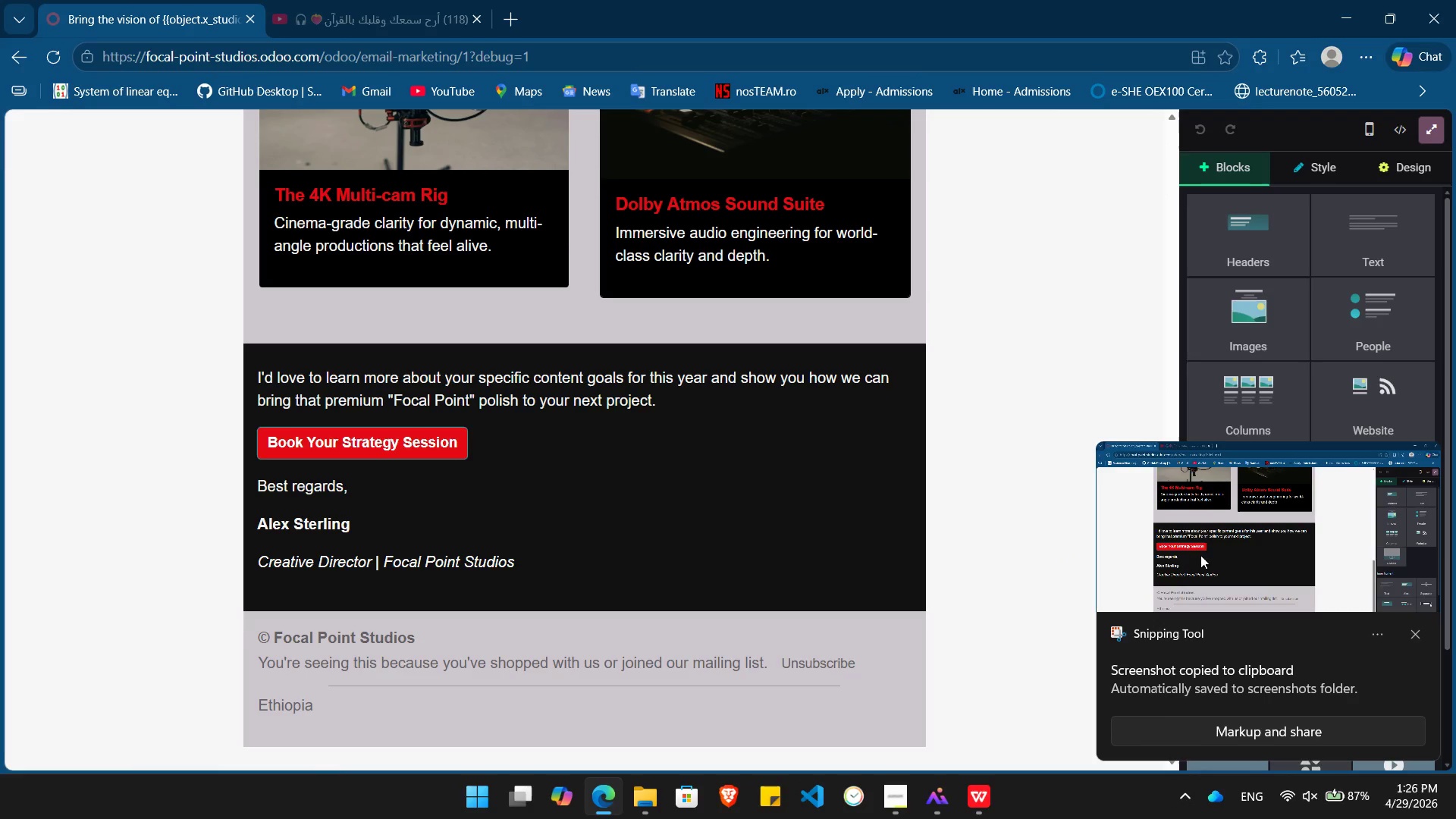 
wait(5.94)
 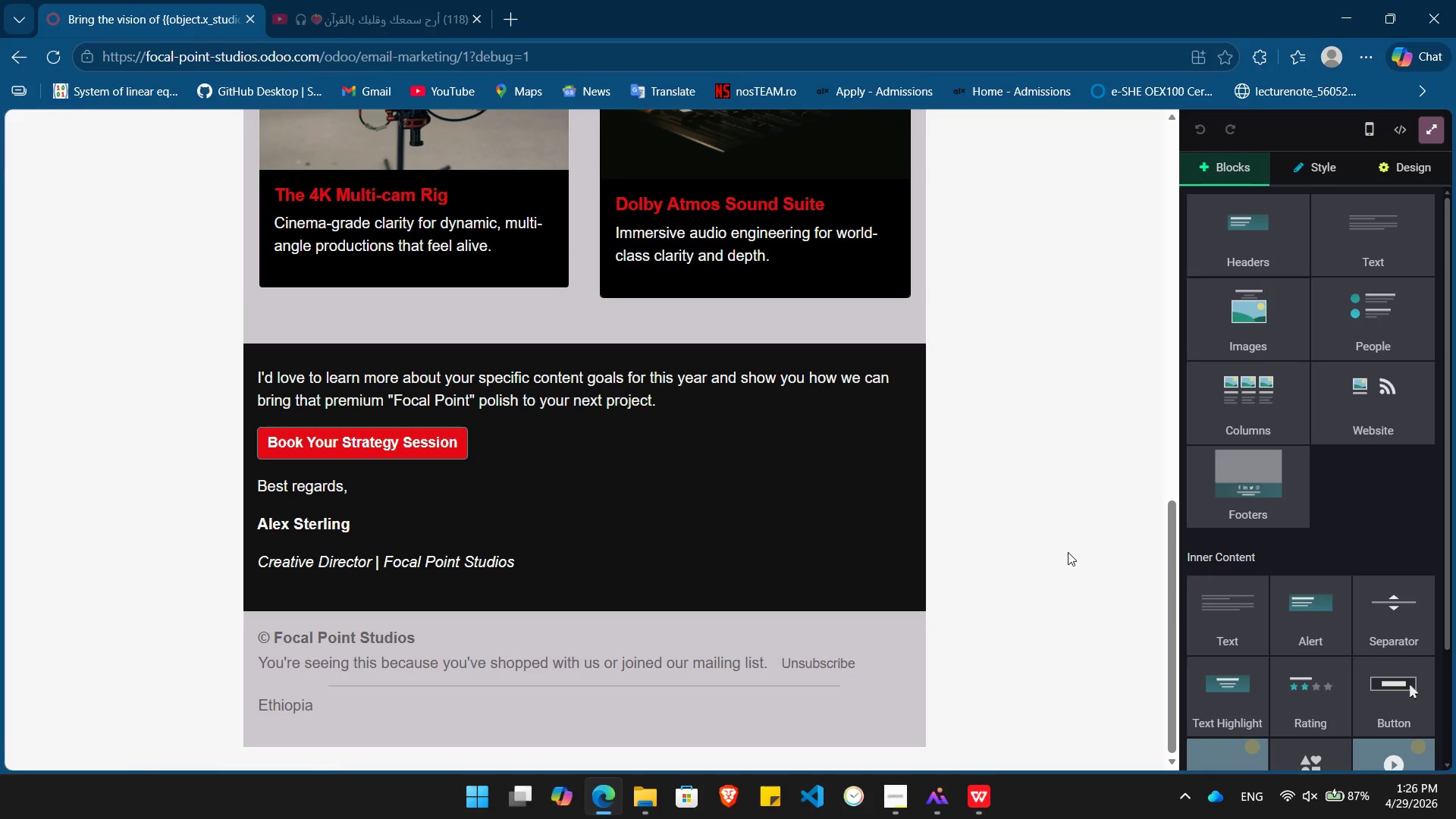 
left_click([1413, 642])
 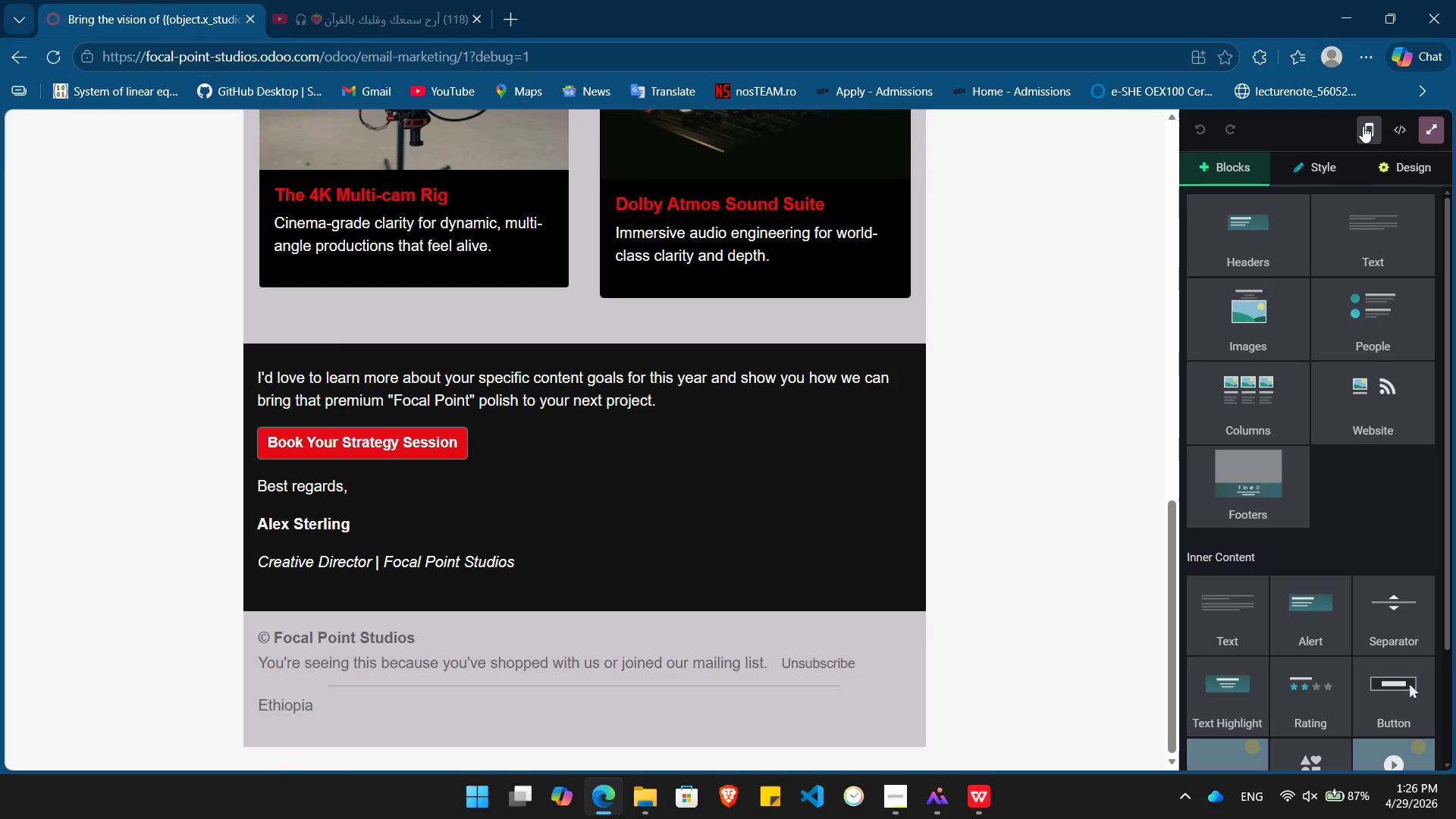 
left_click([1363, 126])
 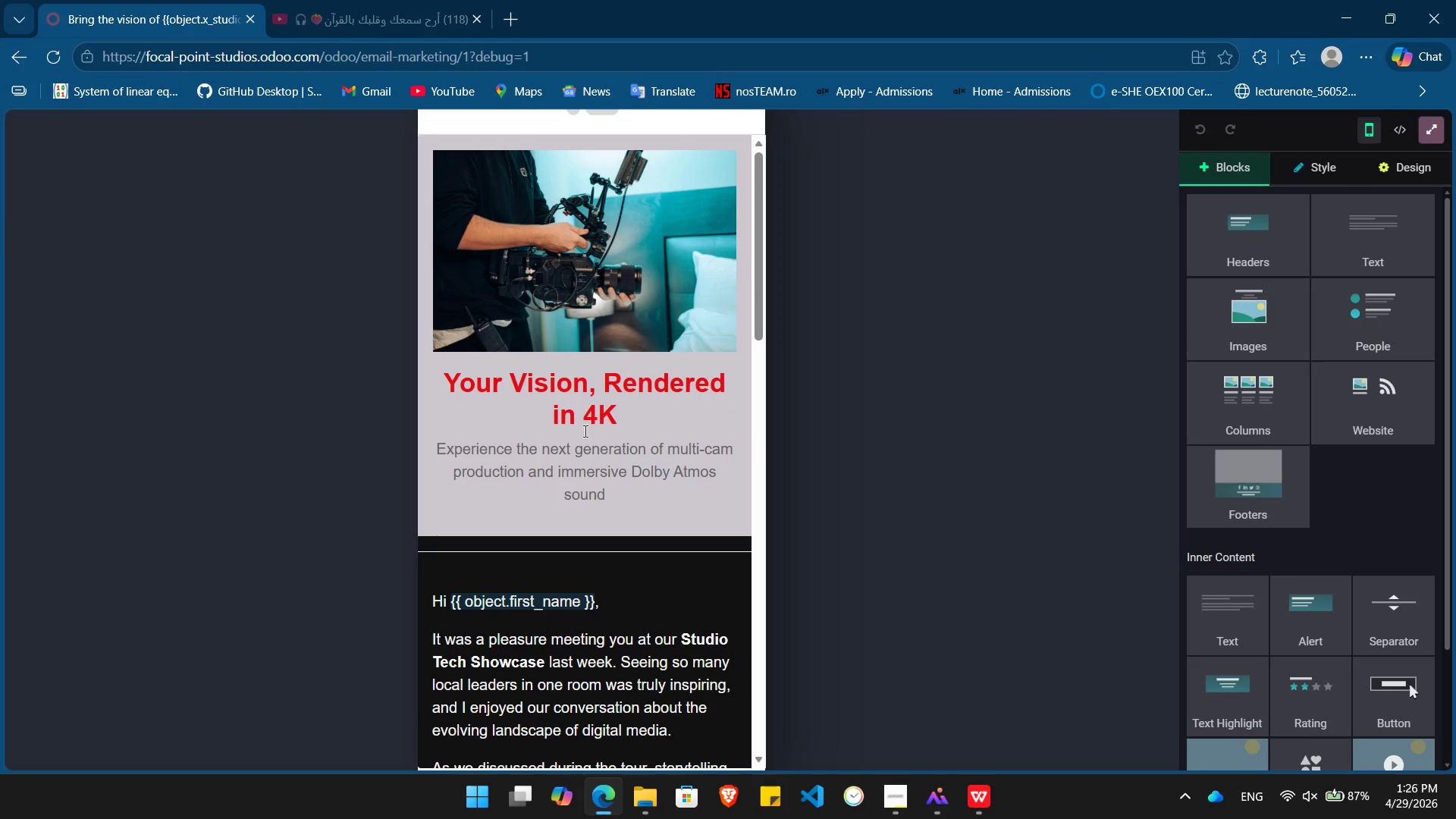 
key(PrintScreen)
 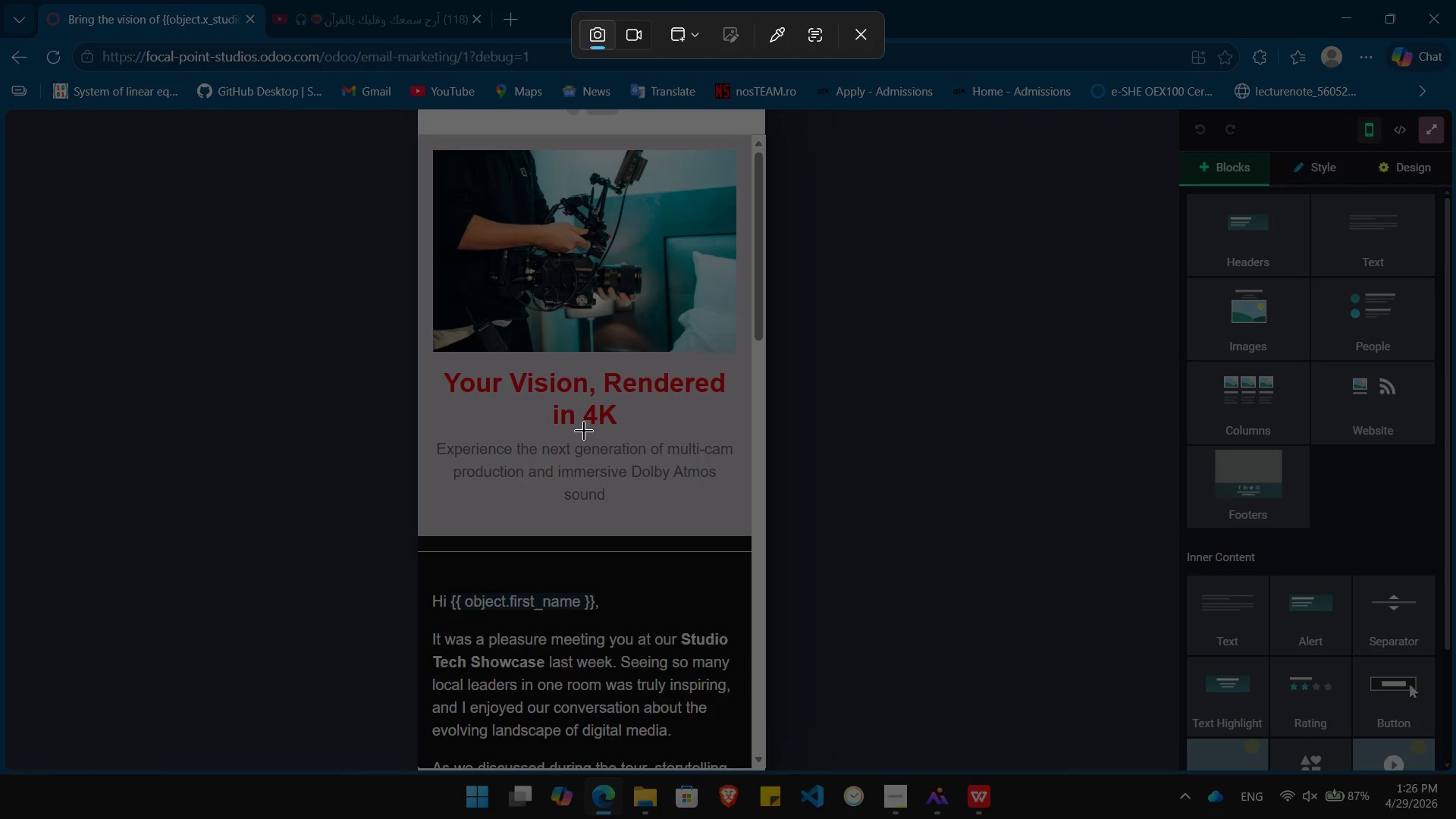 
left_click([584, 431])
 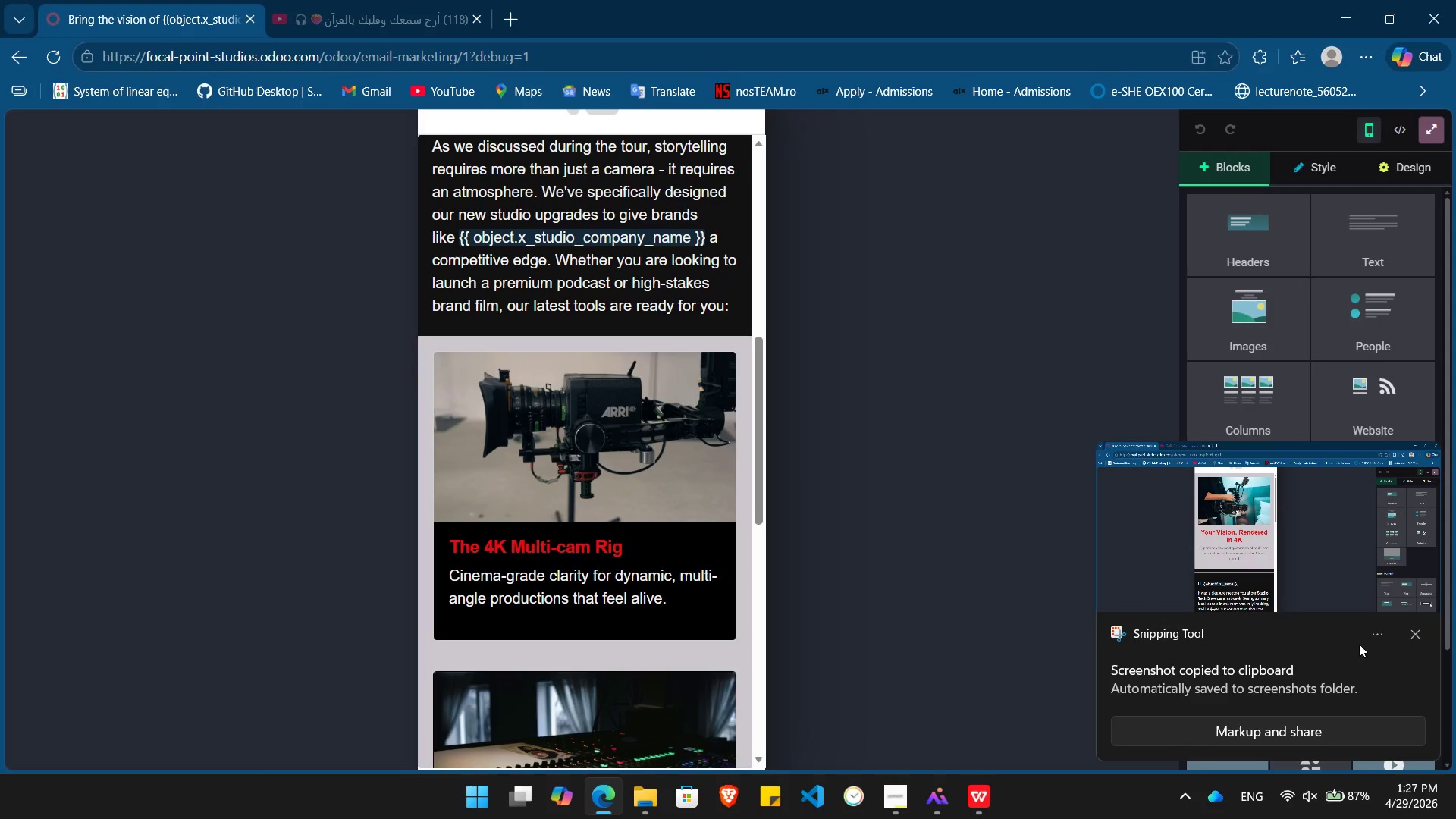 
left_click([1410, 635])
 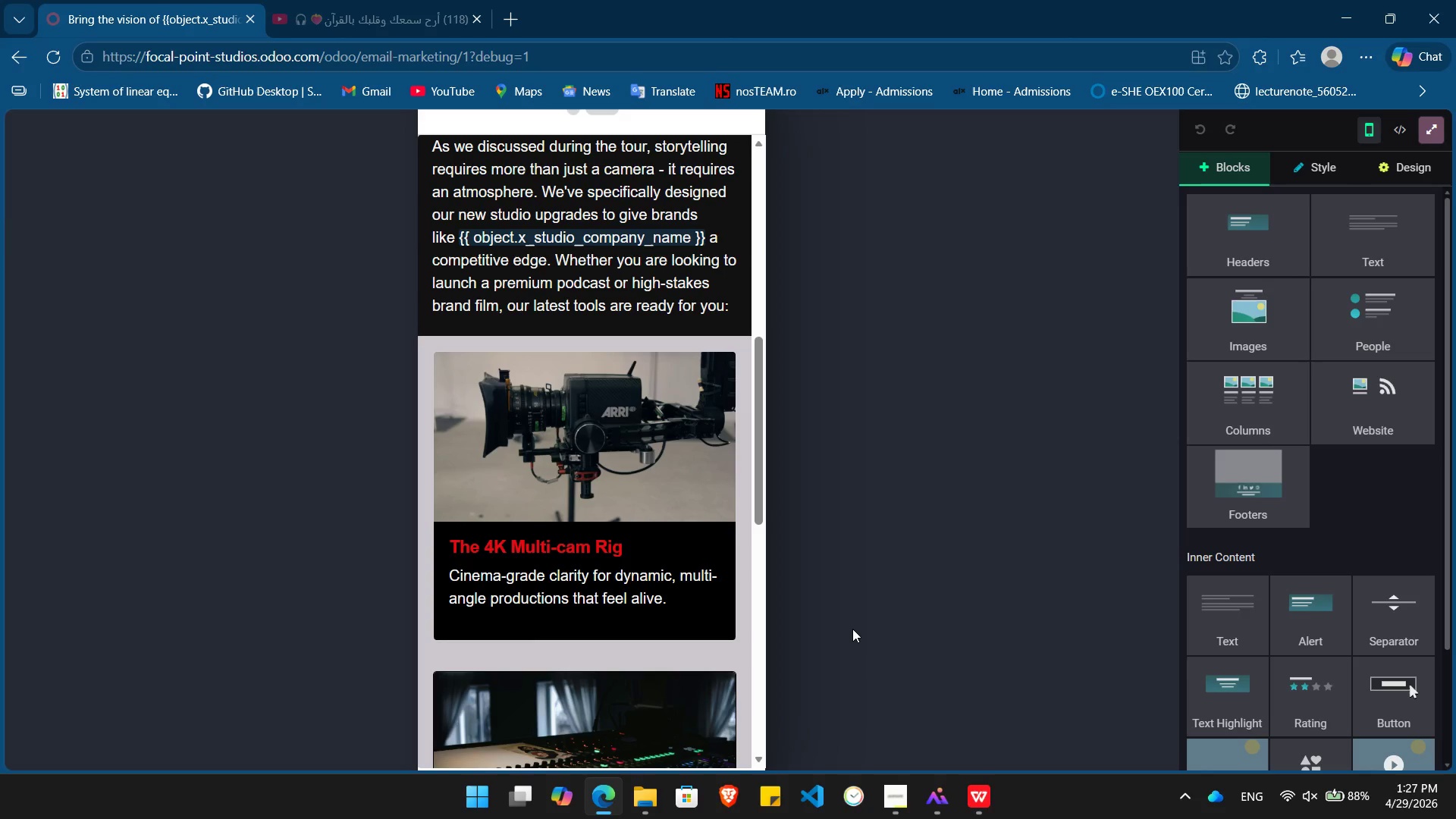 
key(PrintScreen)
 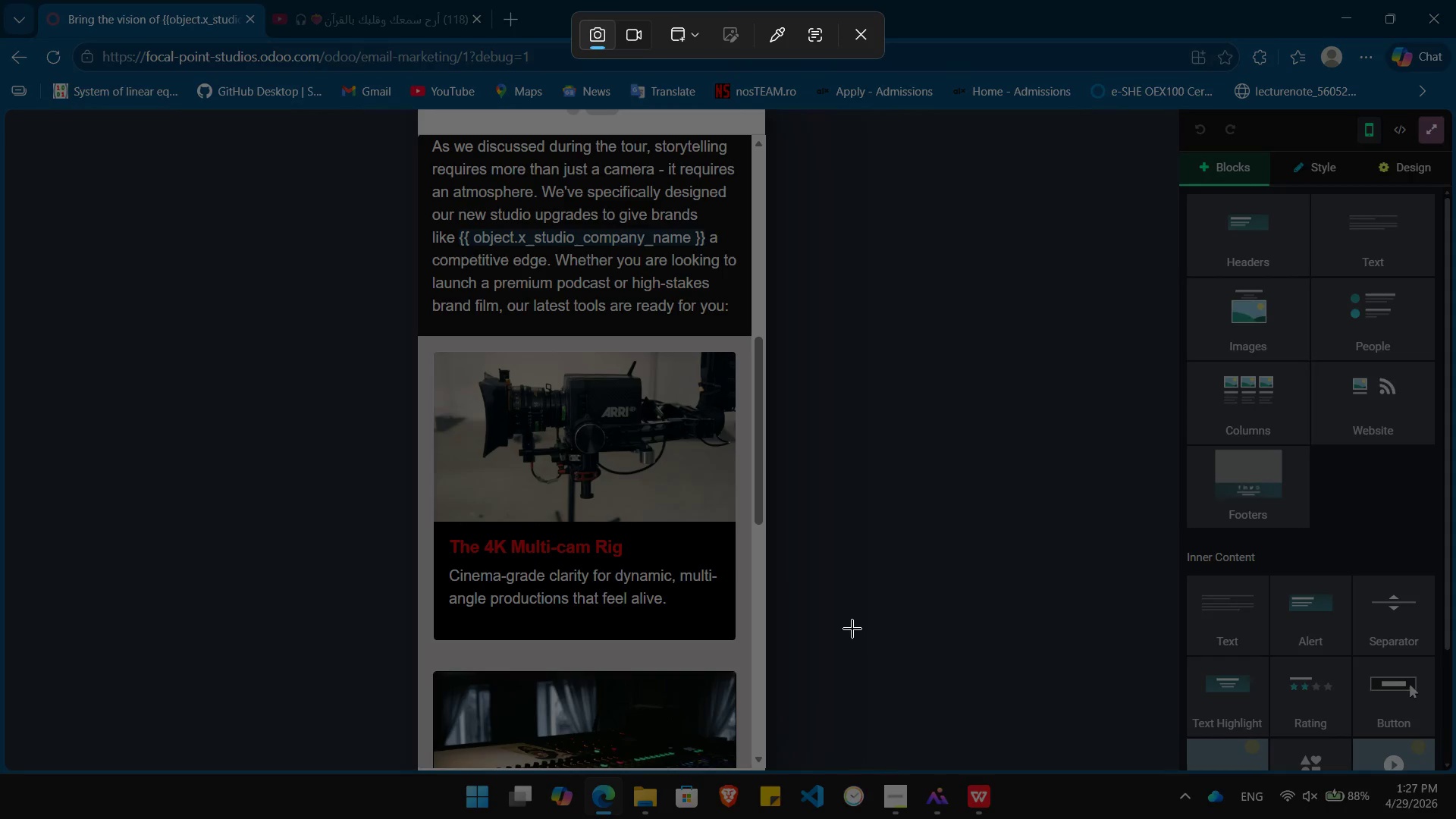 
left_click([852, 629])
 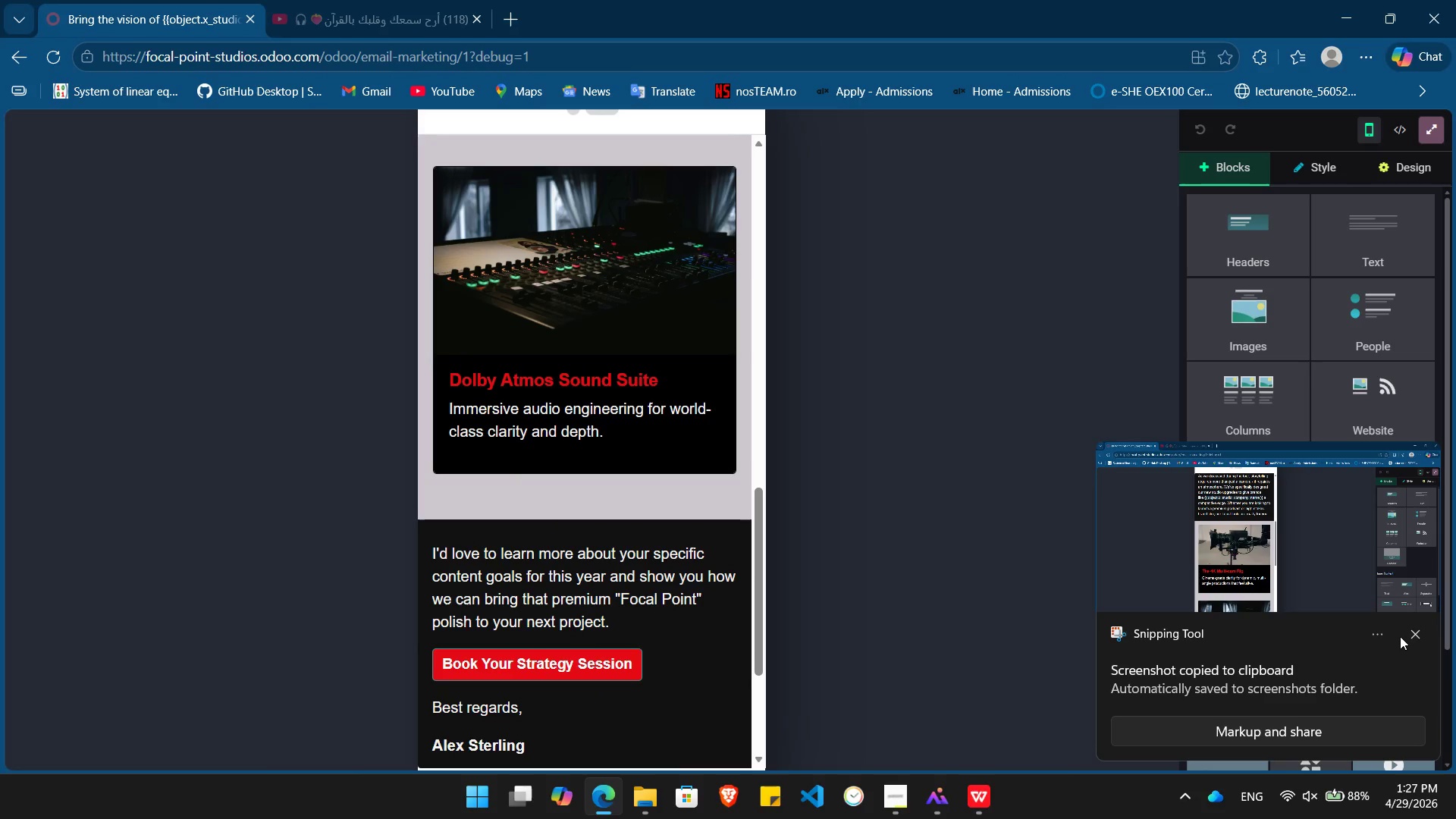 
wait(5.41)
 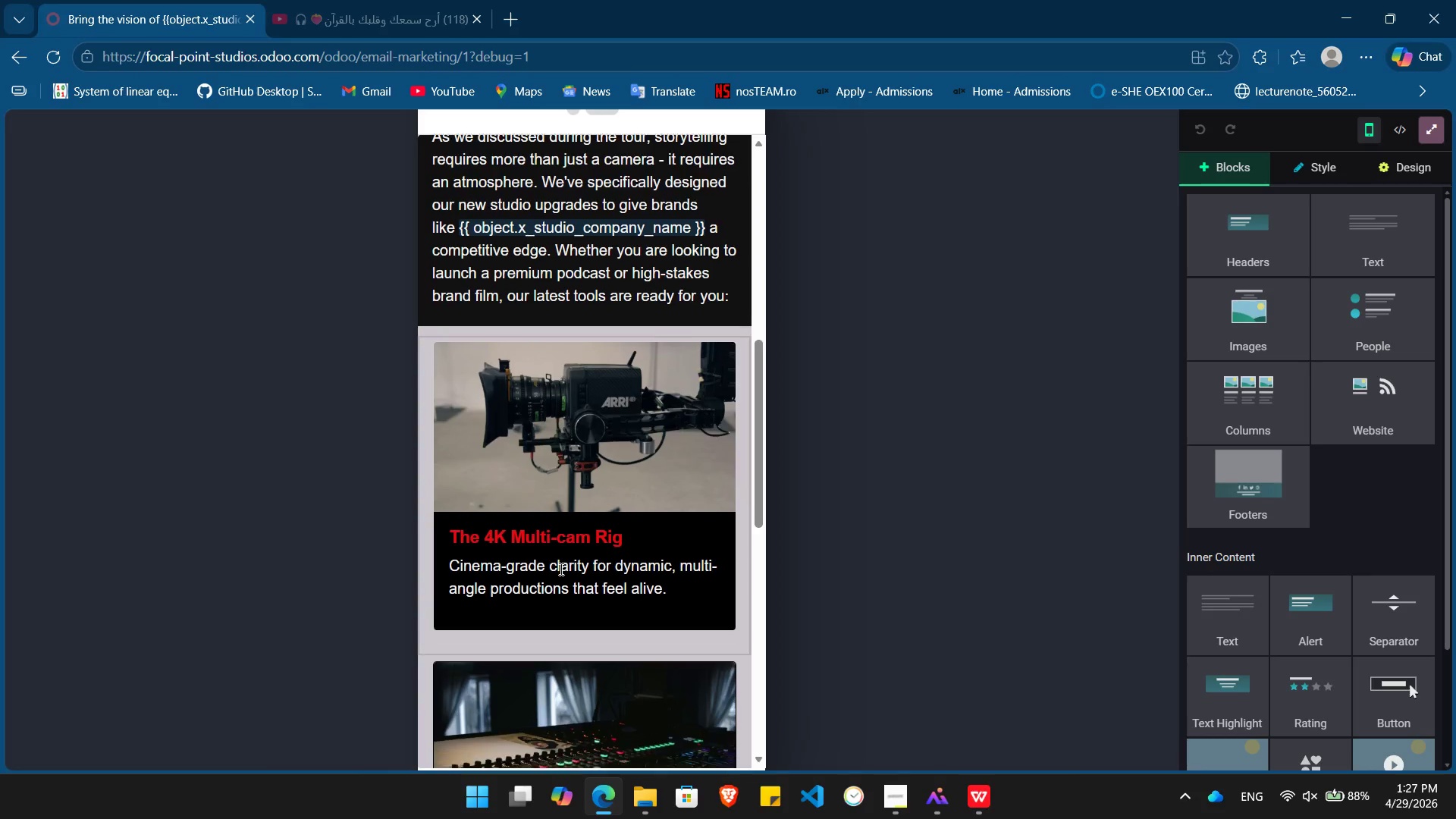 
left_click([1410, 636])
 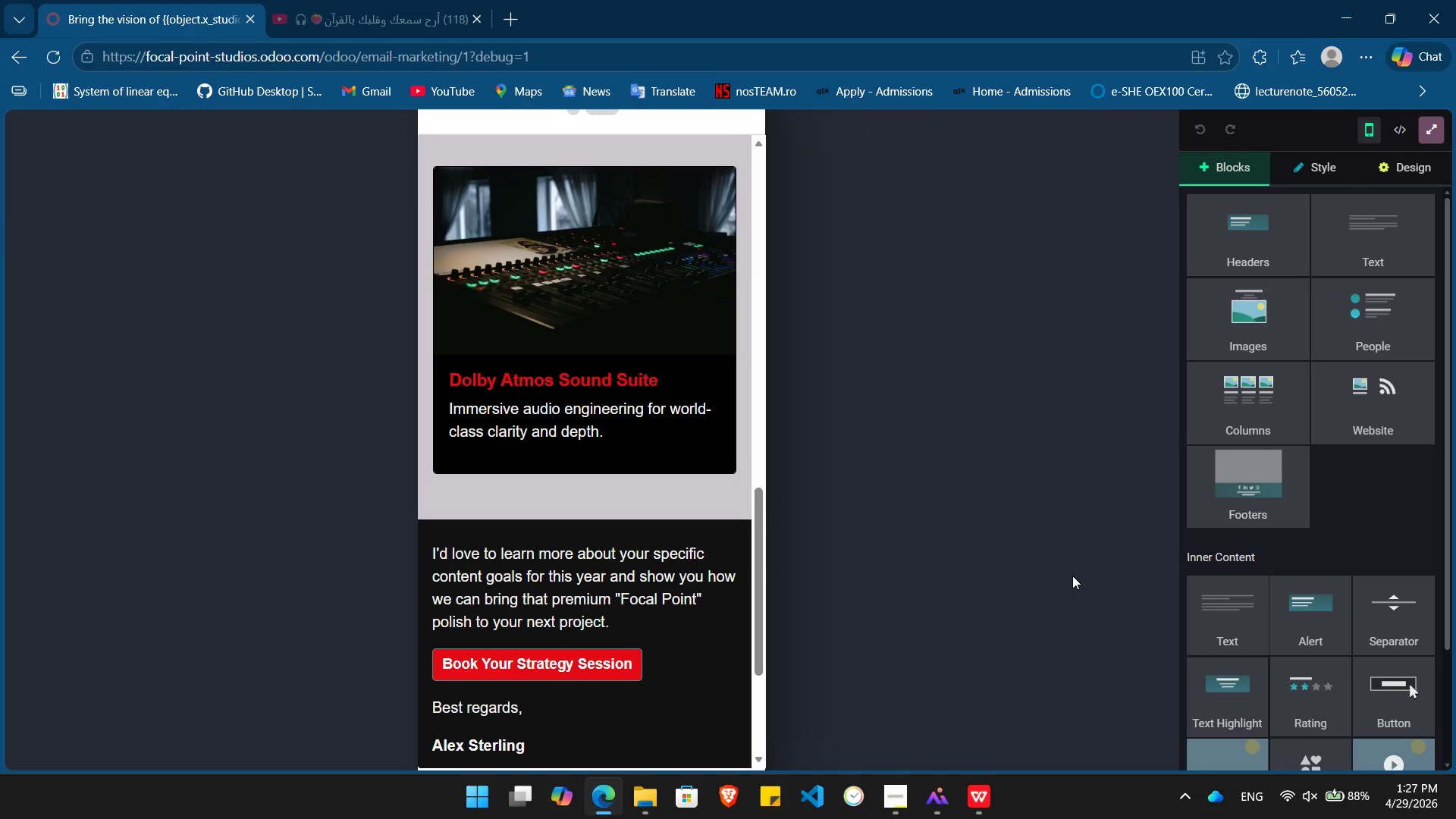 
key(PrintScreen)
 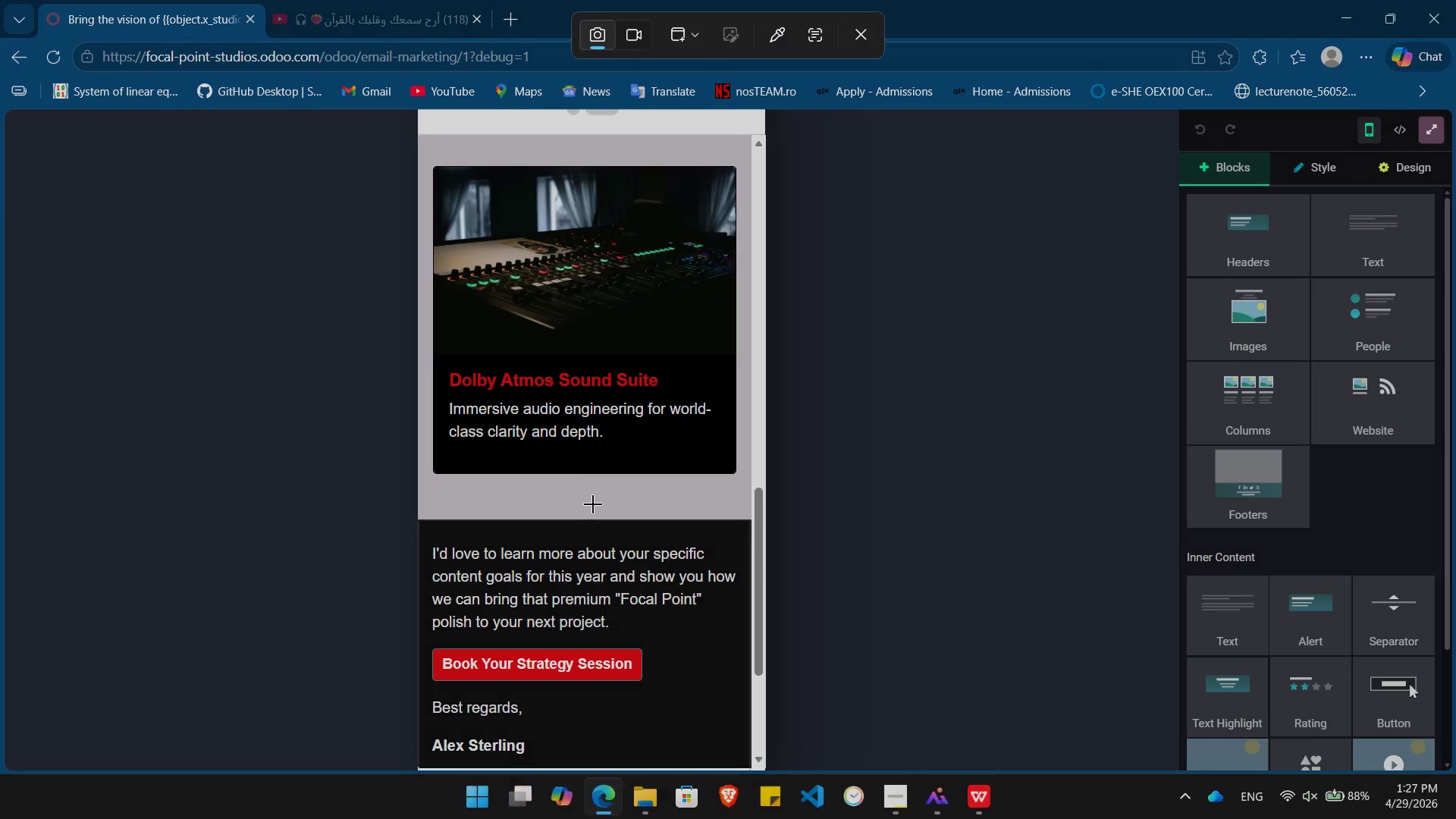 
left_click([593, 504])
 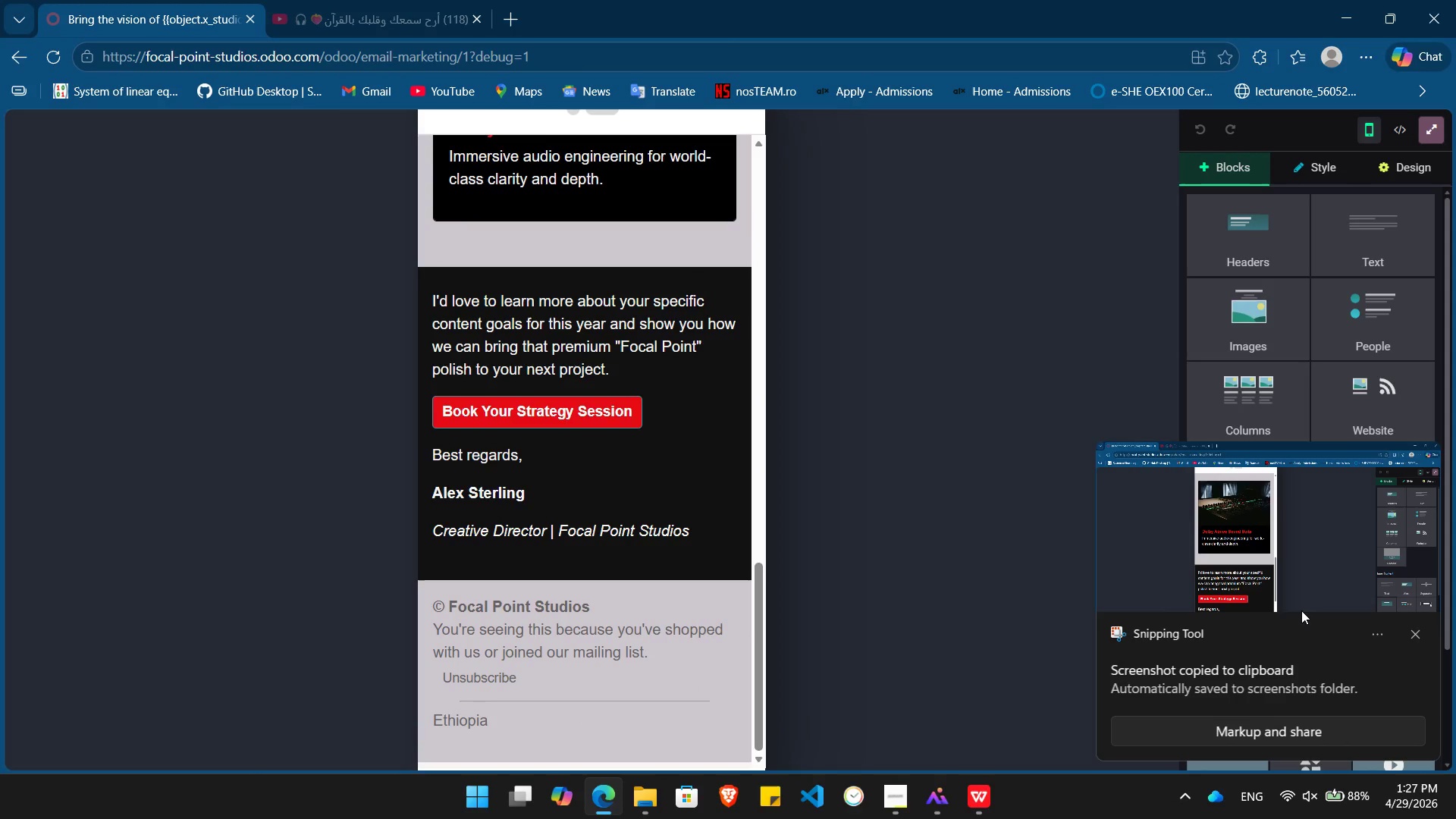 
left_click([1420, 635])
 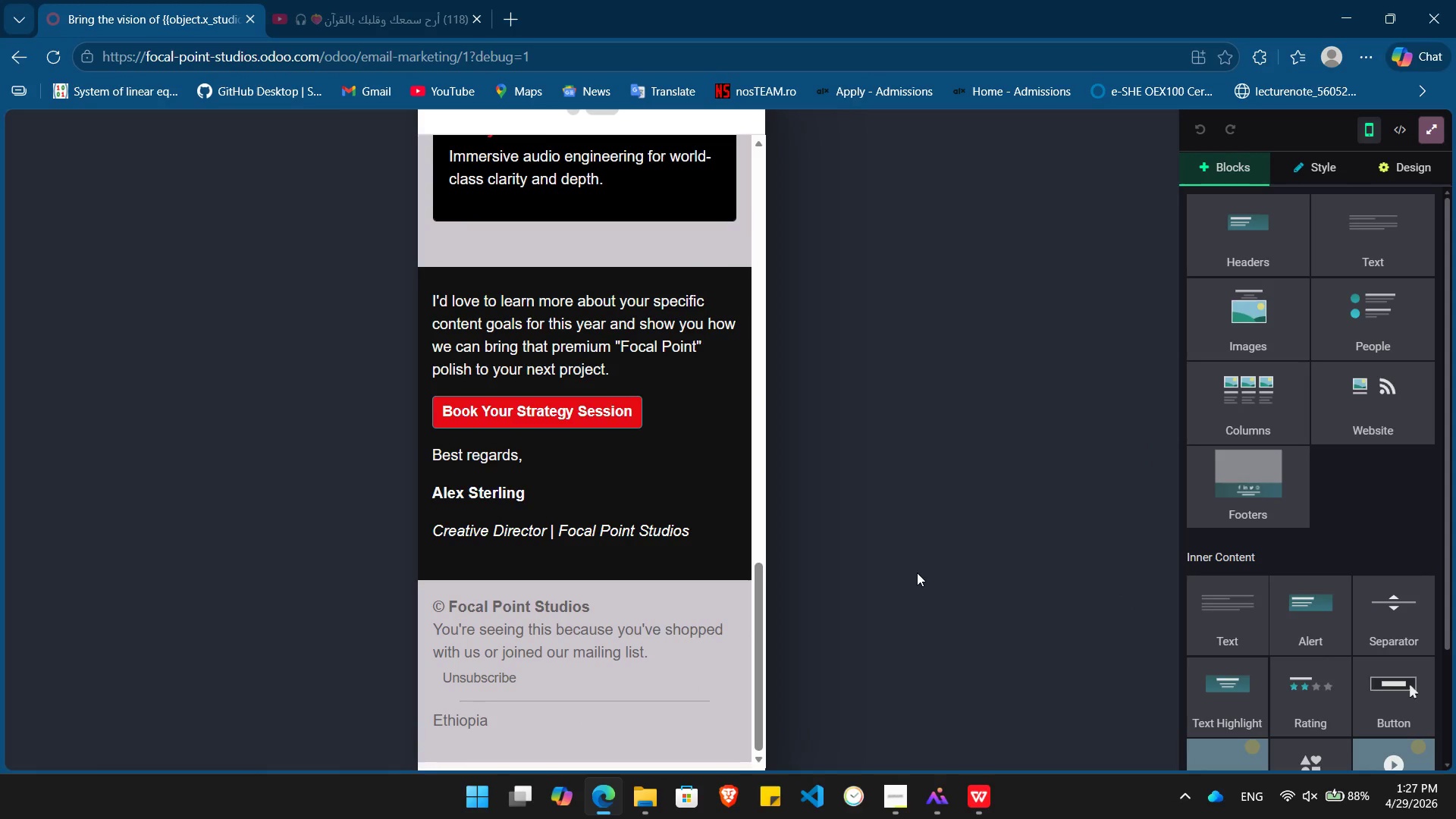 
key(PrintScreen)
 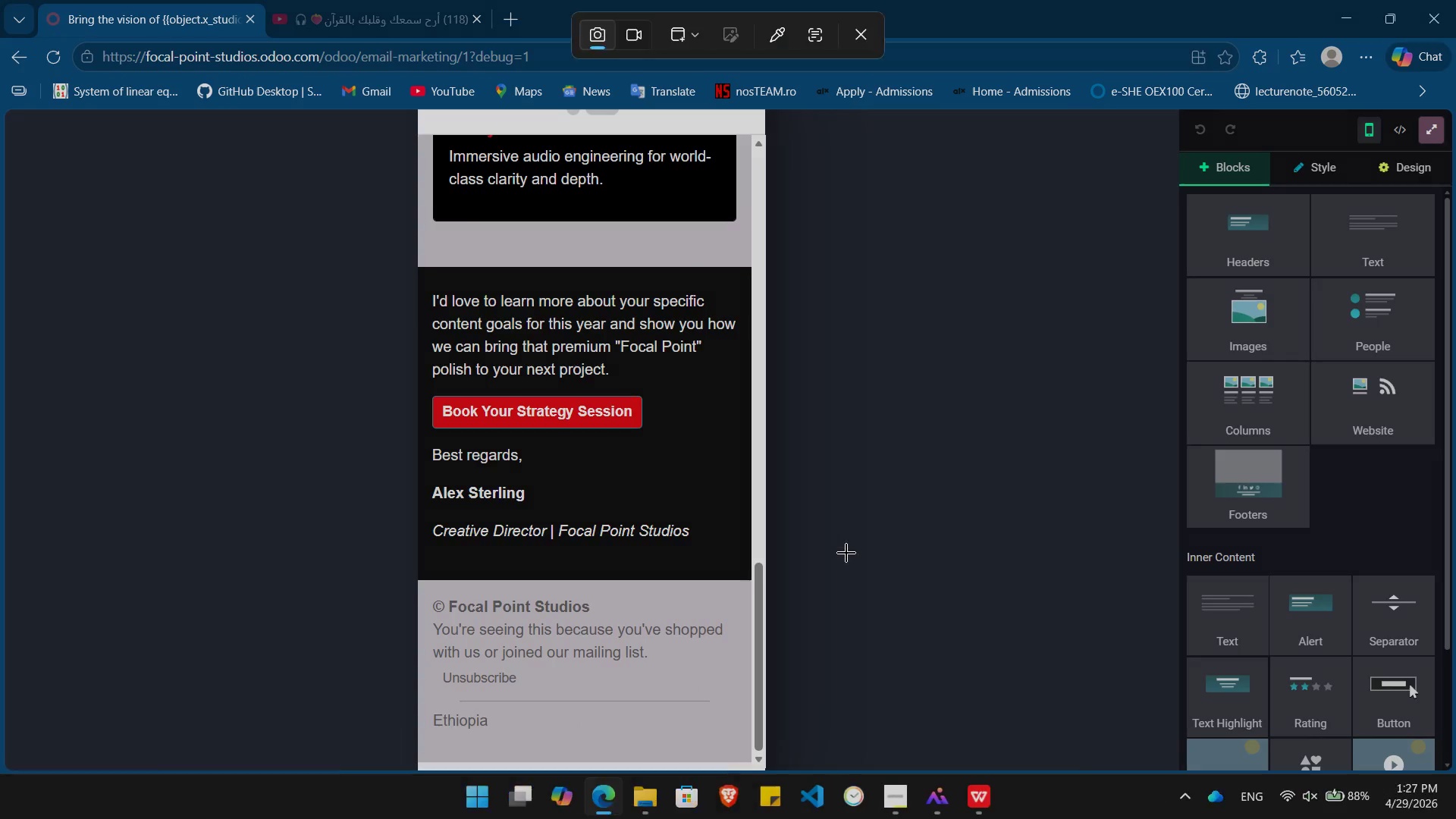 
left_click([846, 553])
 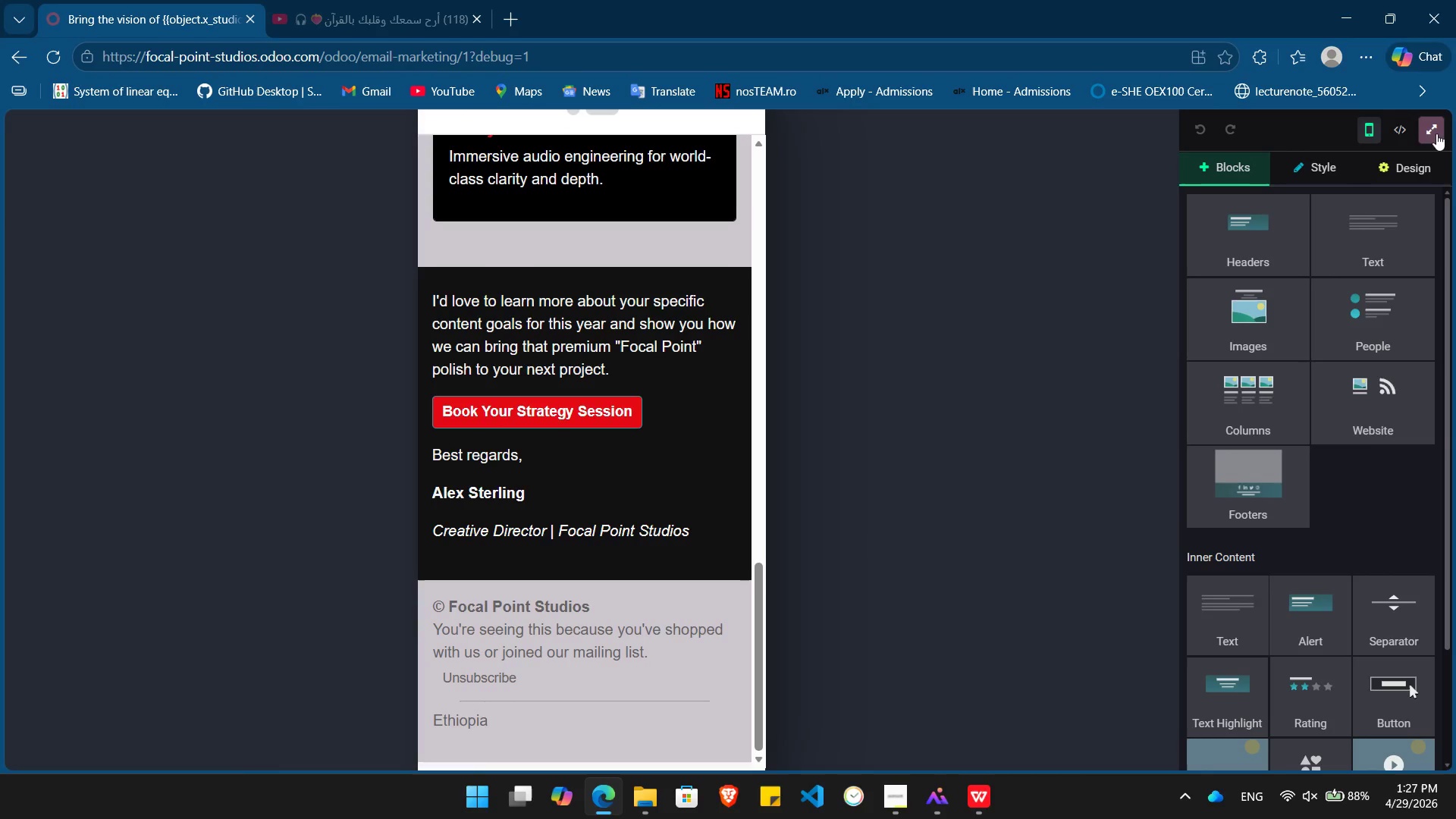 
left_click([1432, 129])
 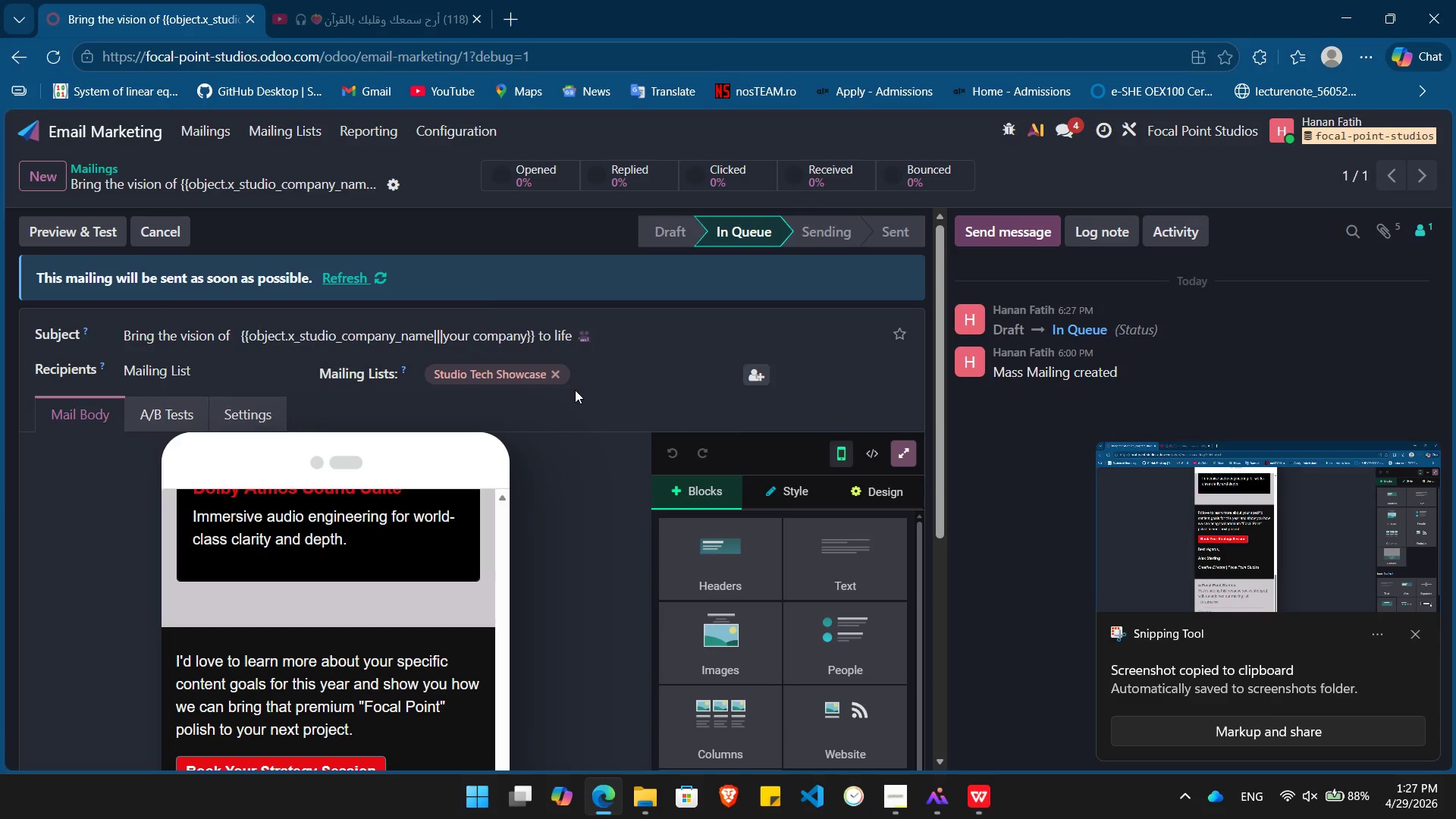 
wait(5.61)
 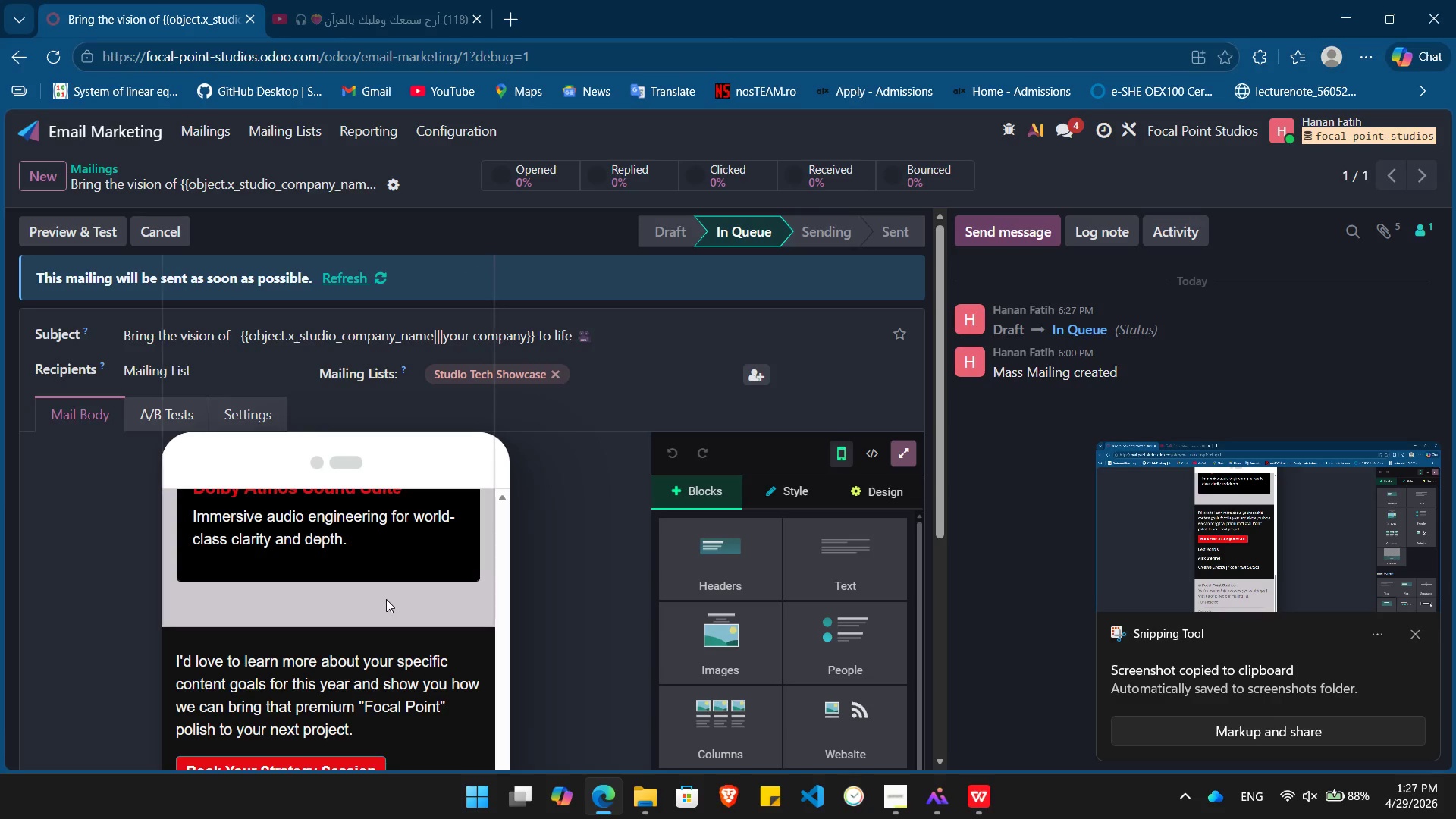 
left_click([74, 232])
 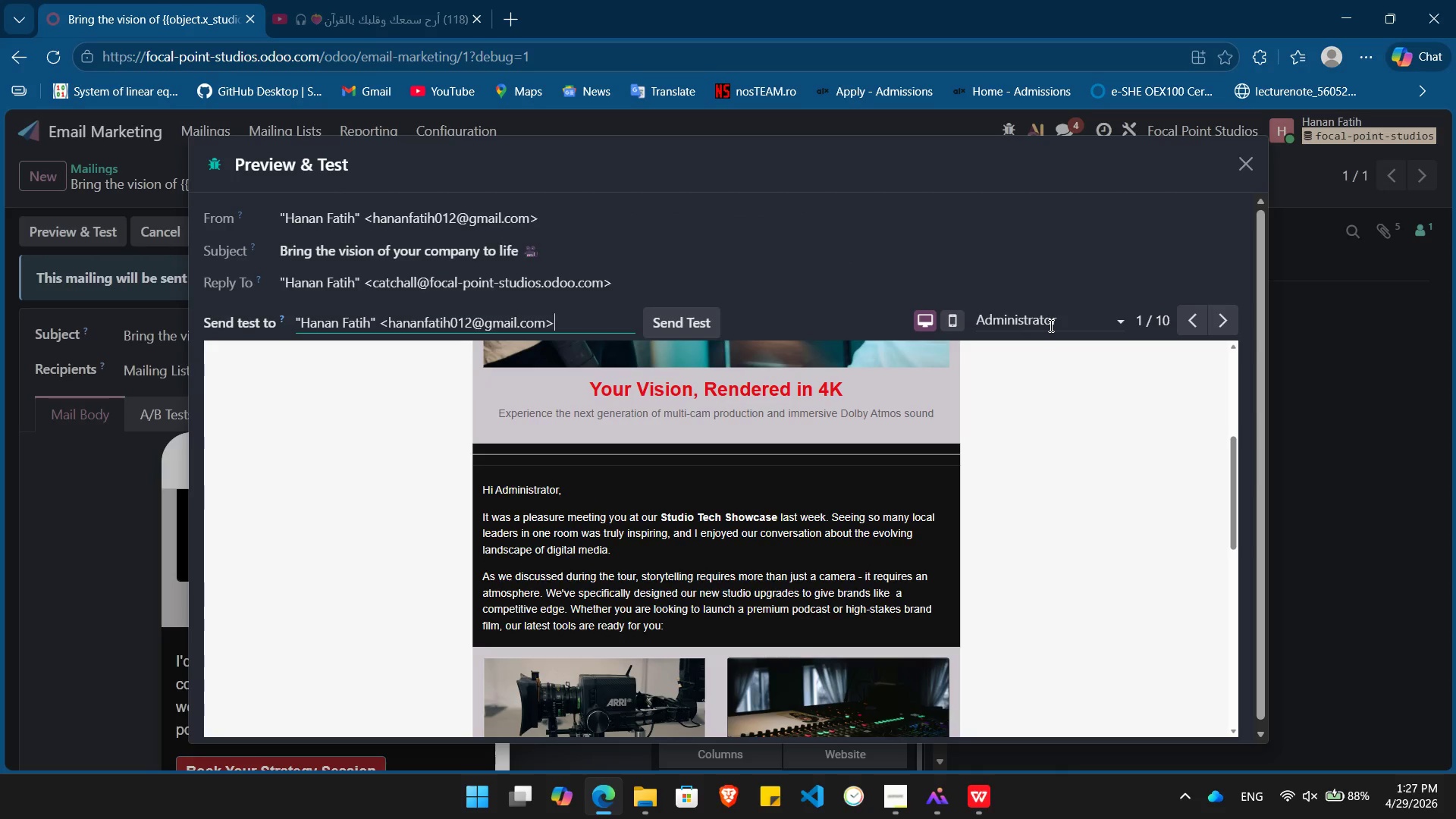 
wait(7.53)
 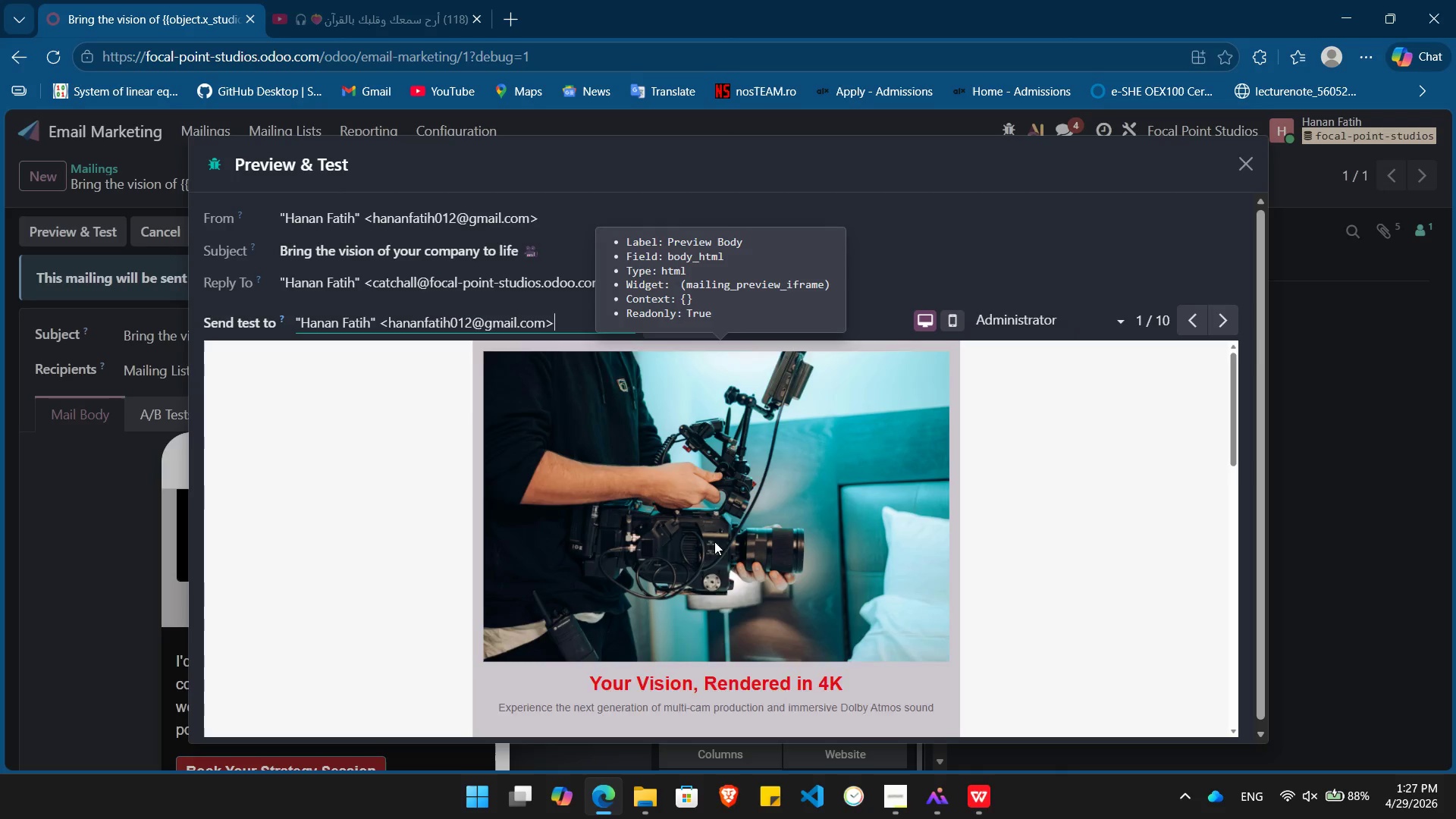 
left_click([1231, 316])
 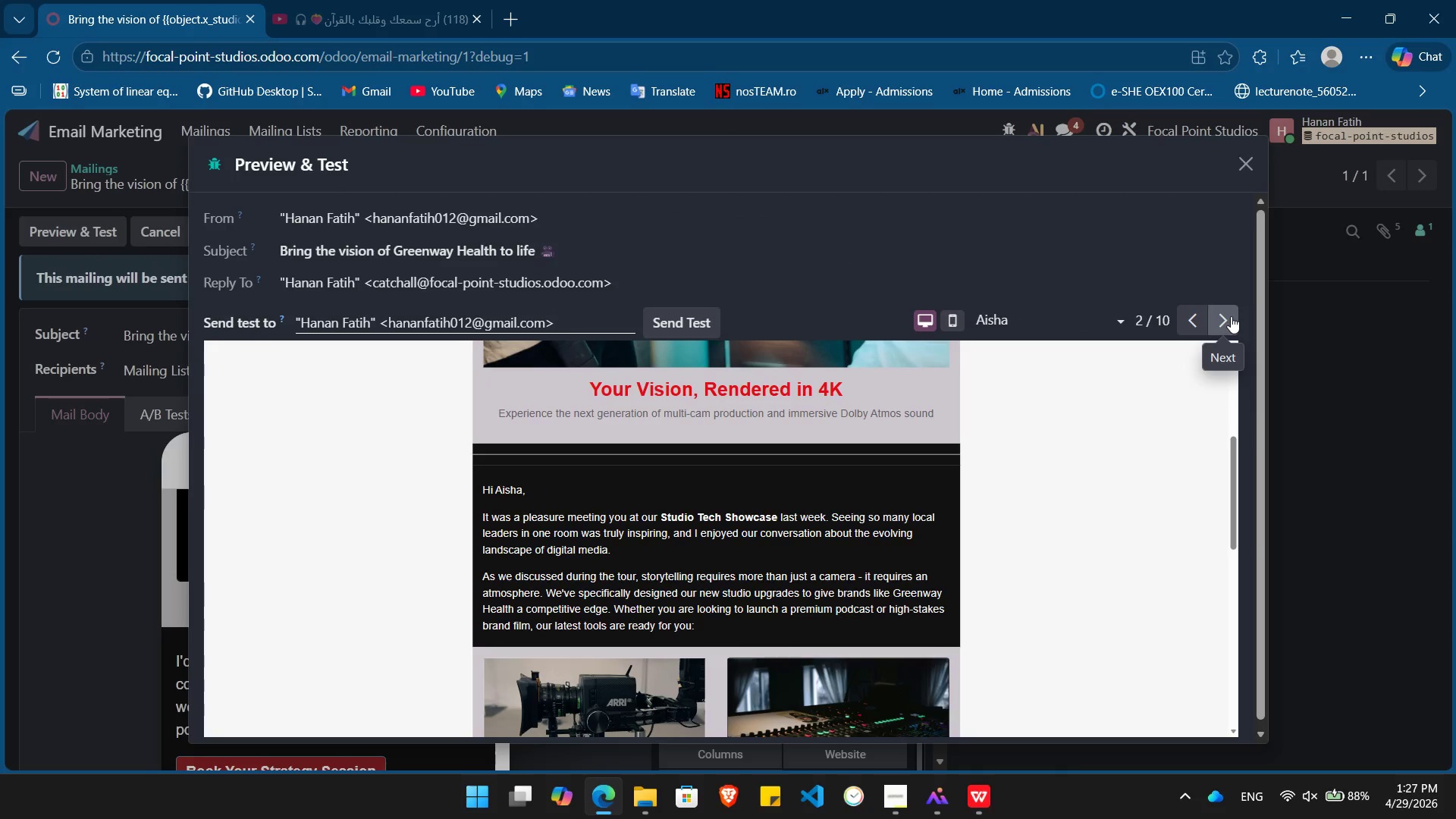 
left_click([1231, 316])
 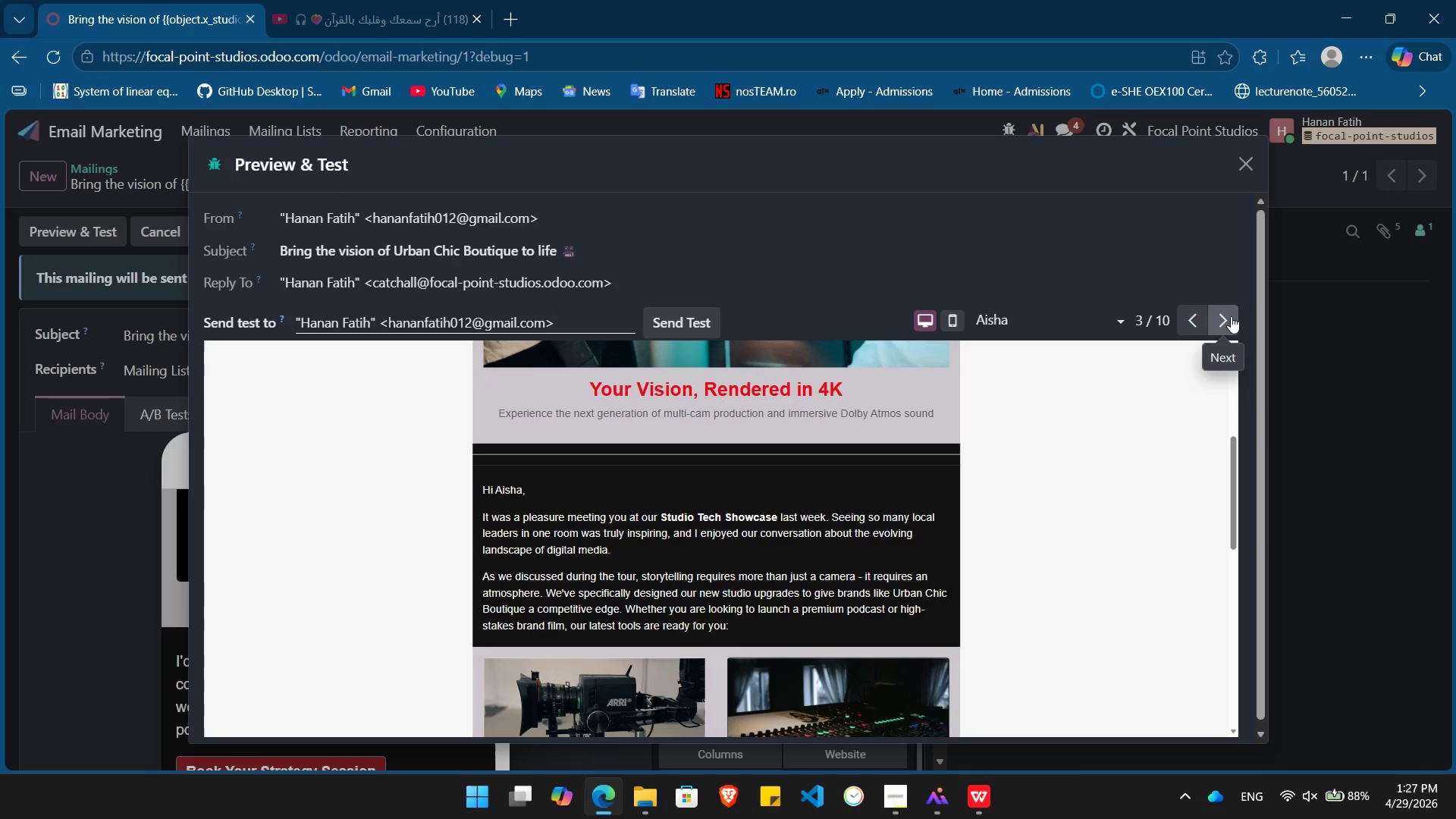 
left_click([1231, 316])
 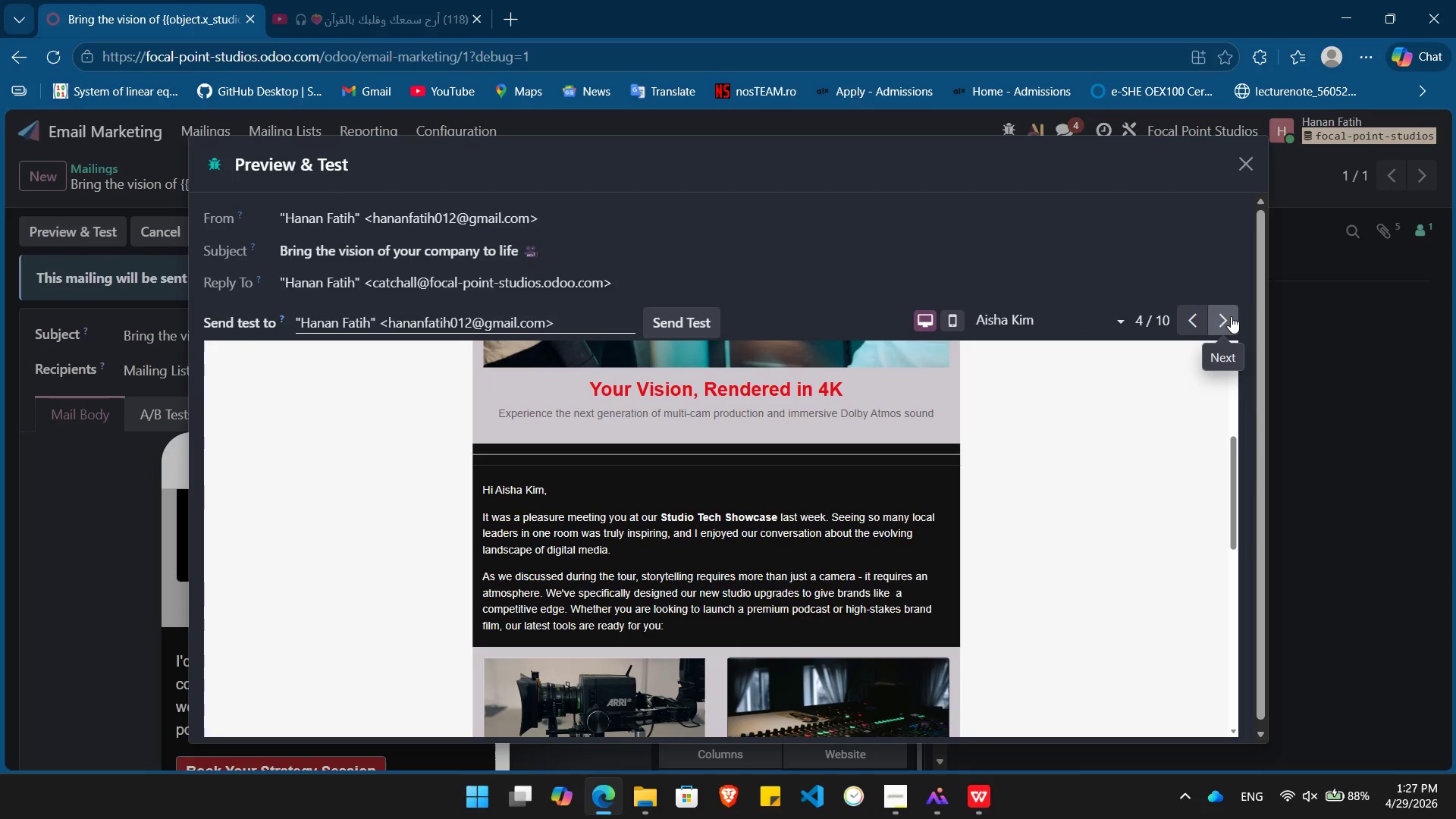 
left_click([1231, 316])
 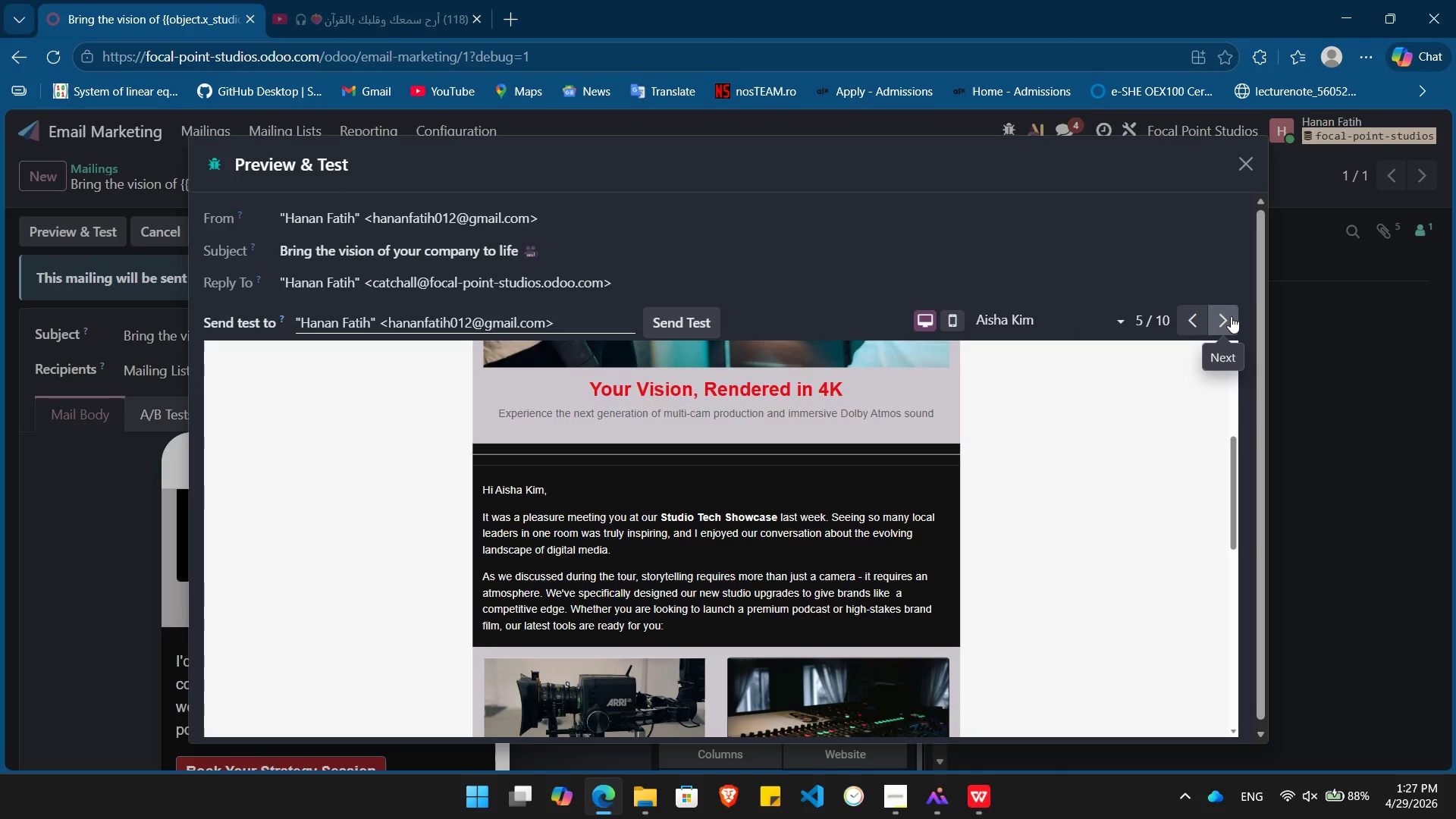 
left_click([1231, 316])
 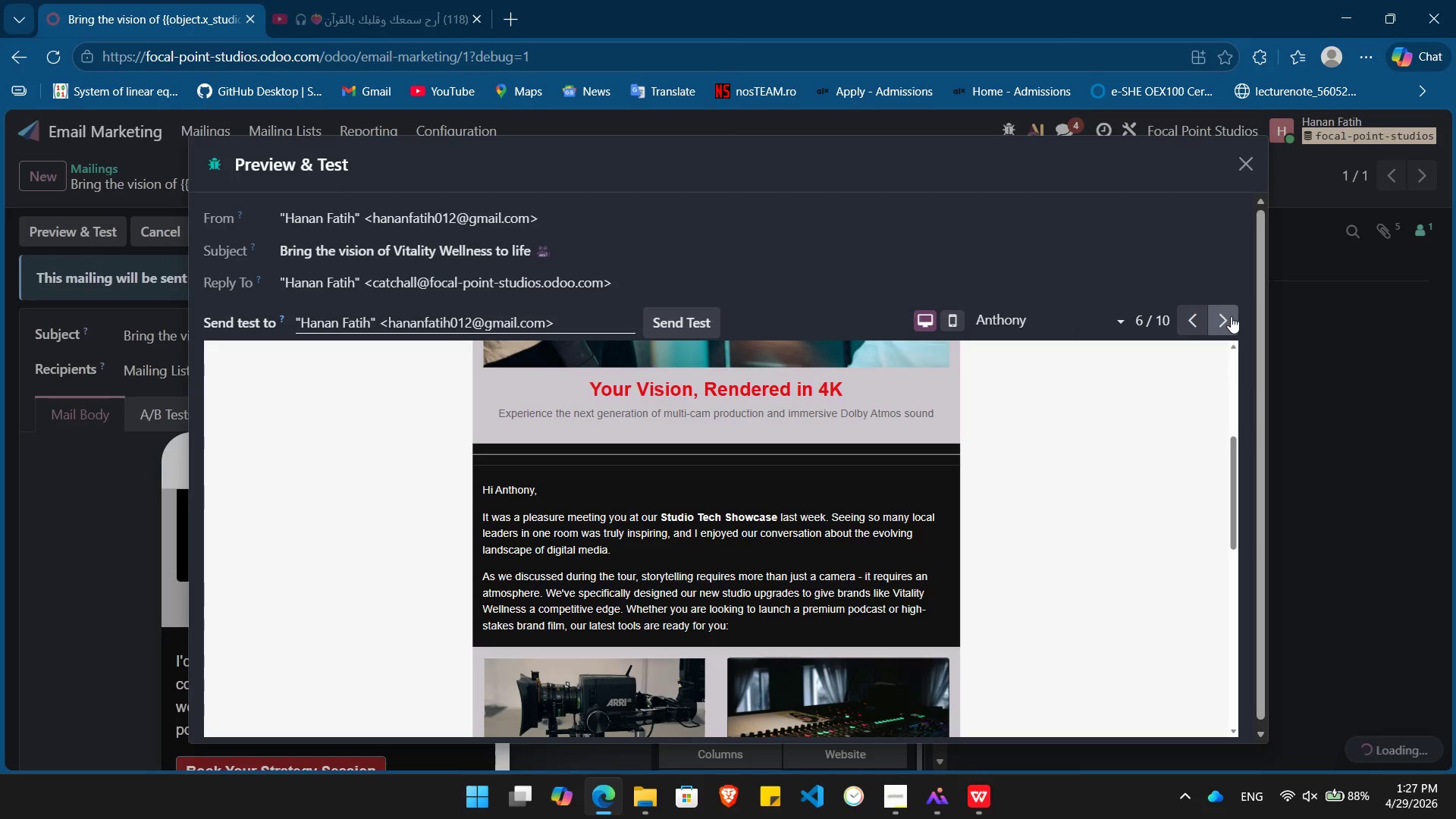 
left_click([1231, 316])
 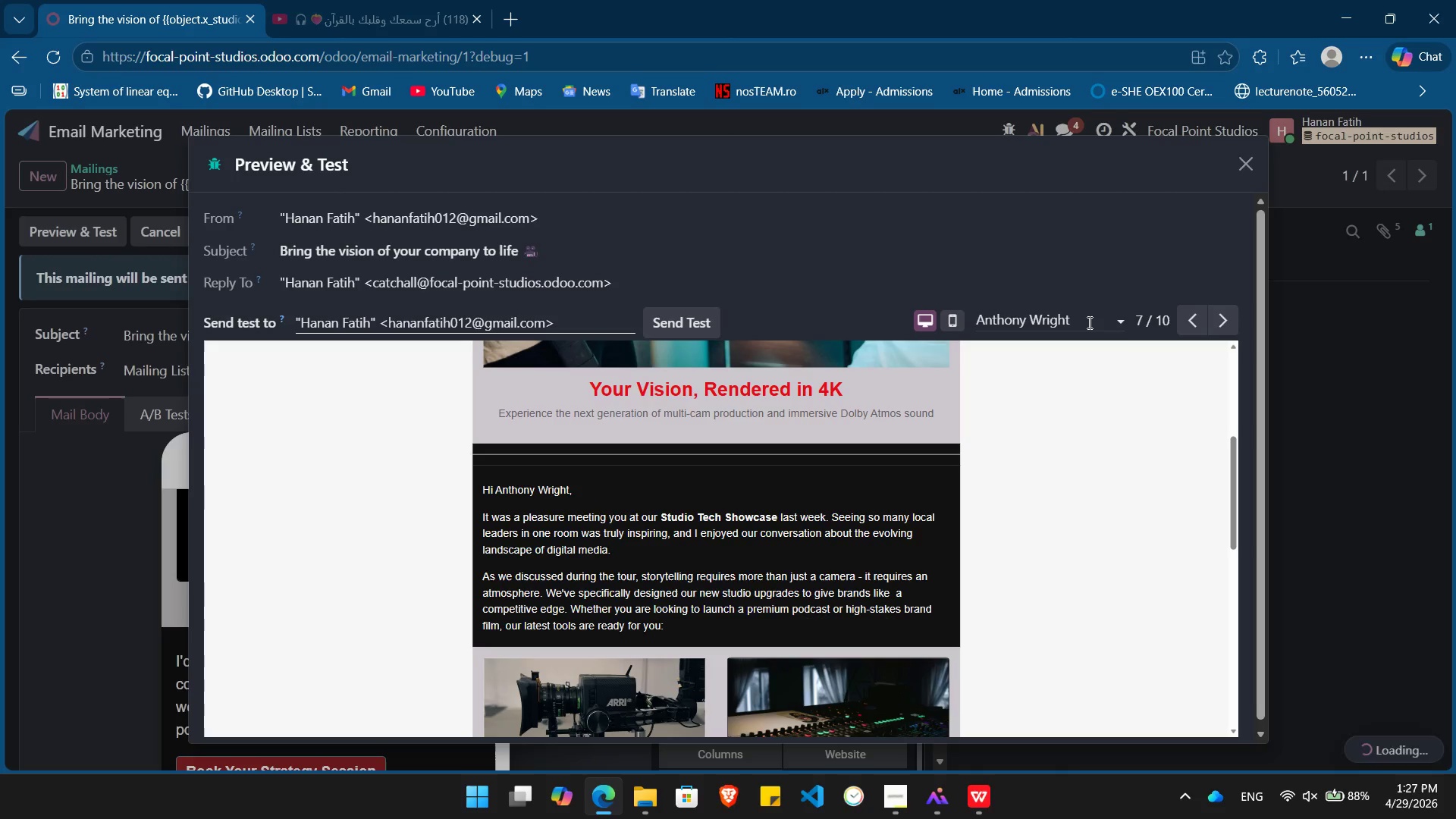 
left_click([1088, 322])
 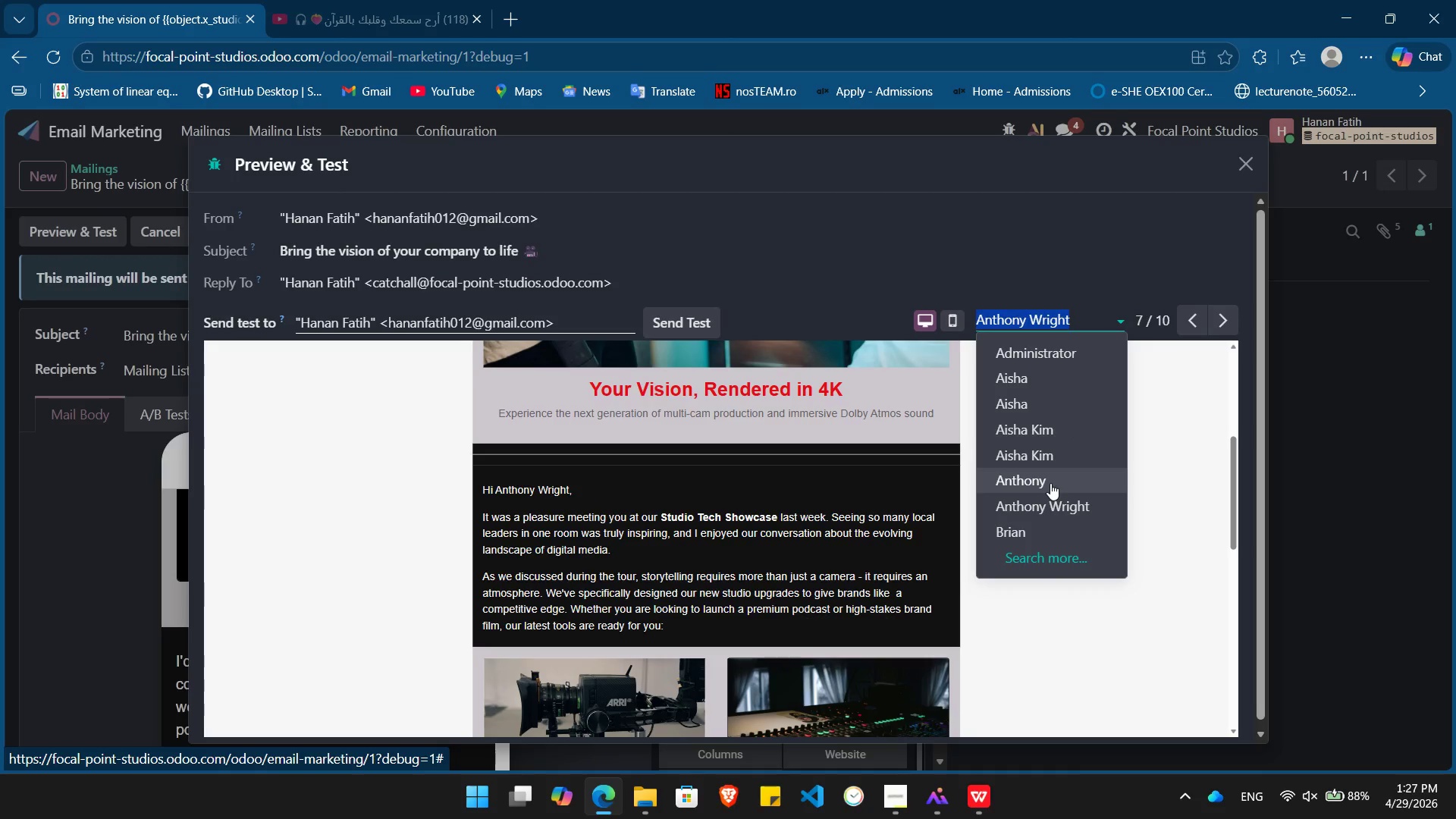 
left_click([1050, 503])
 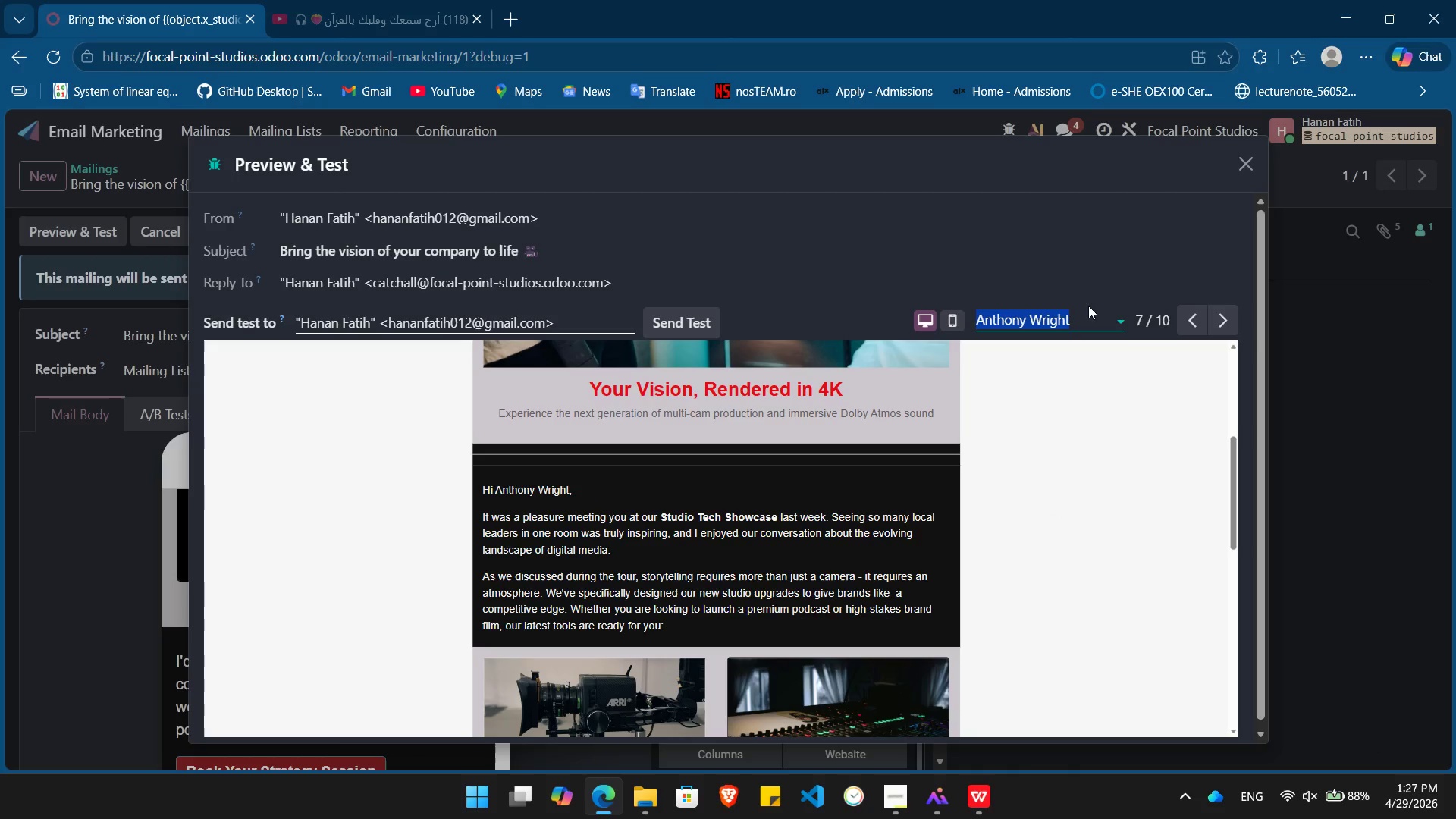 
left_click([1087, 308])
 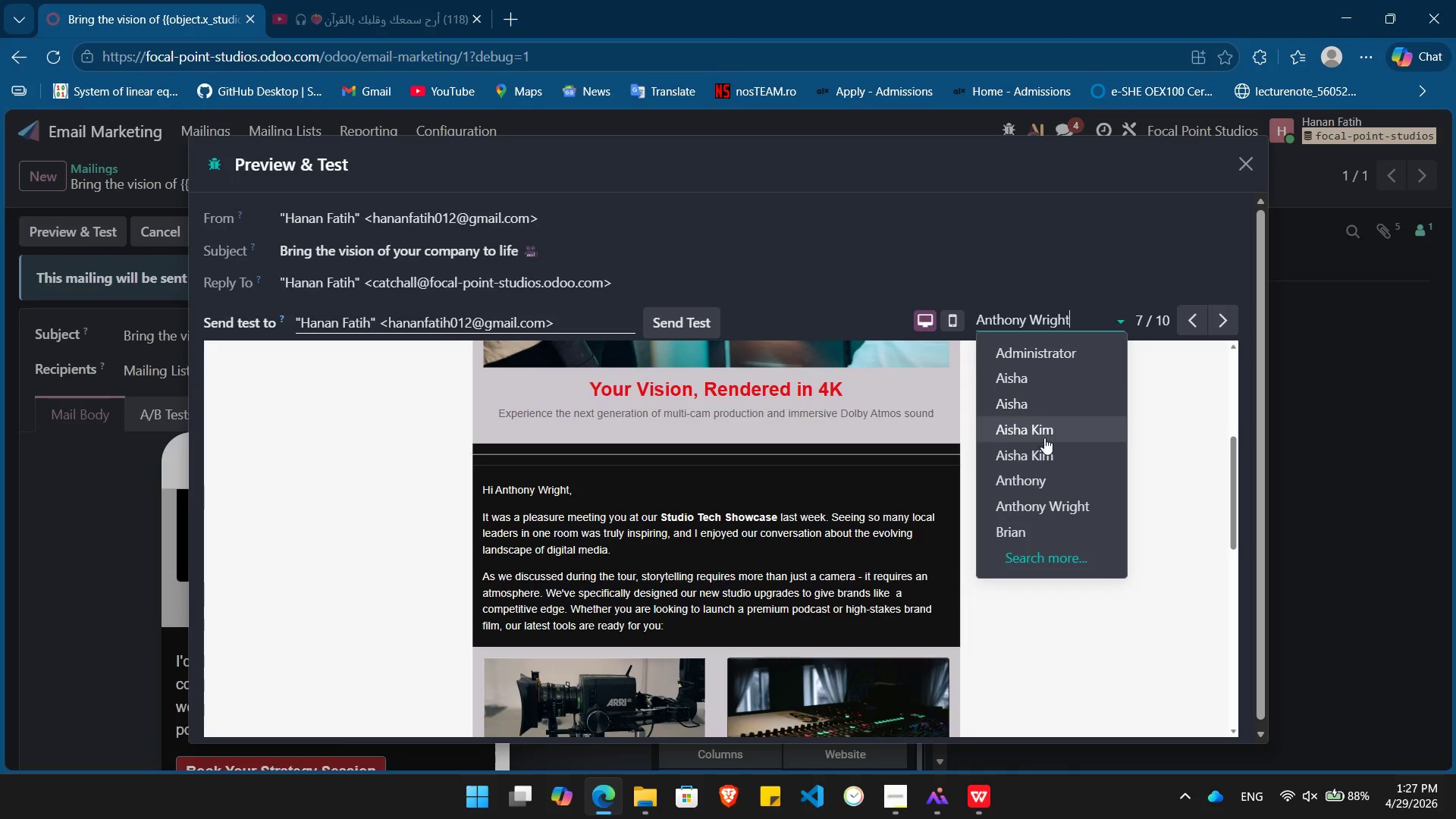 
left_click([1044, 440])
 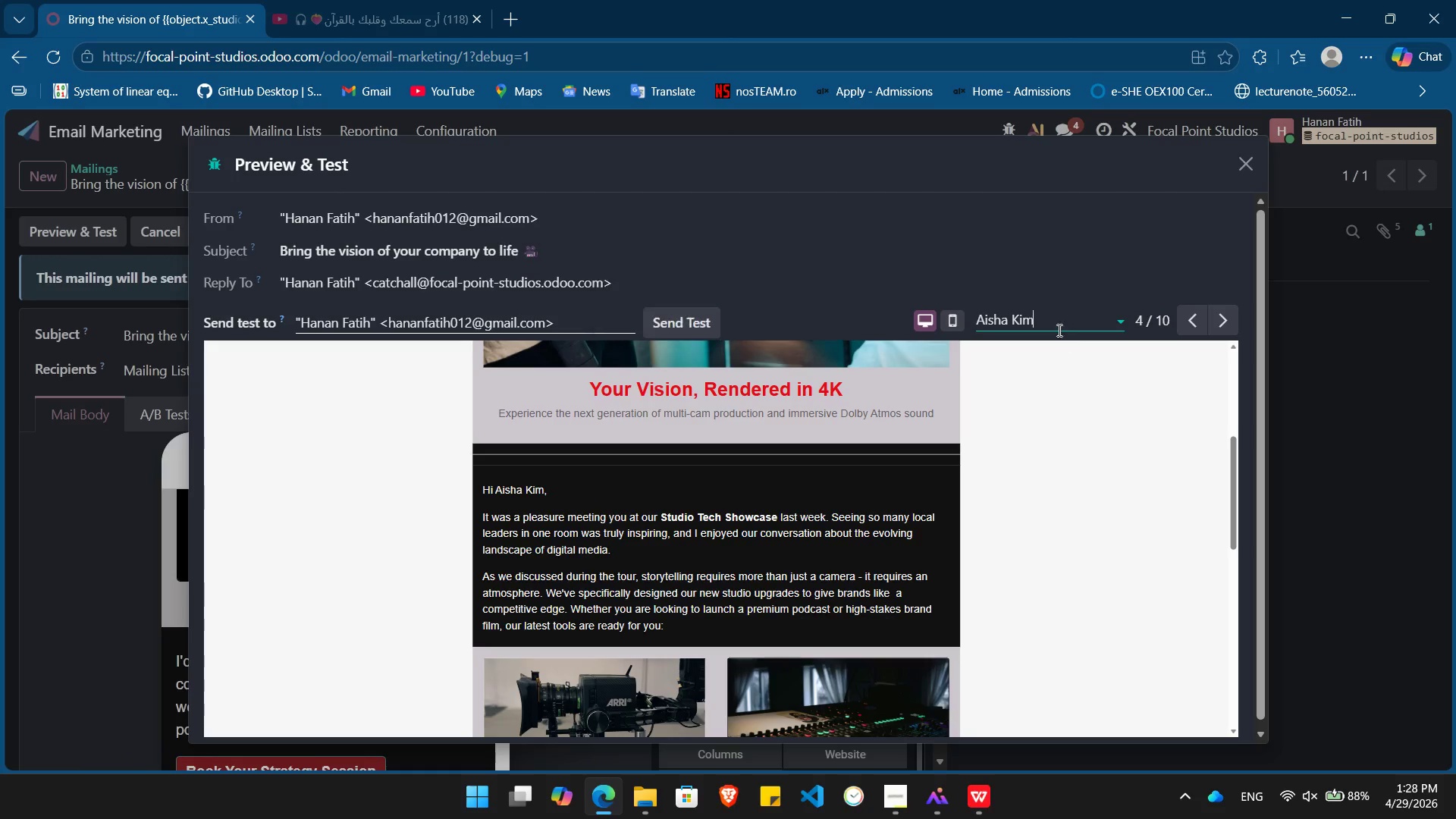 
left_click([1050, 315])
 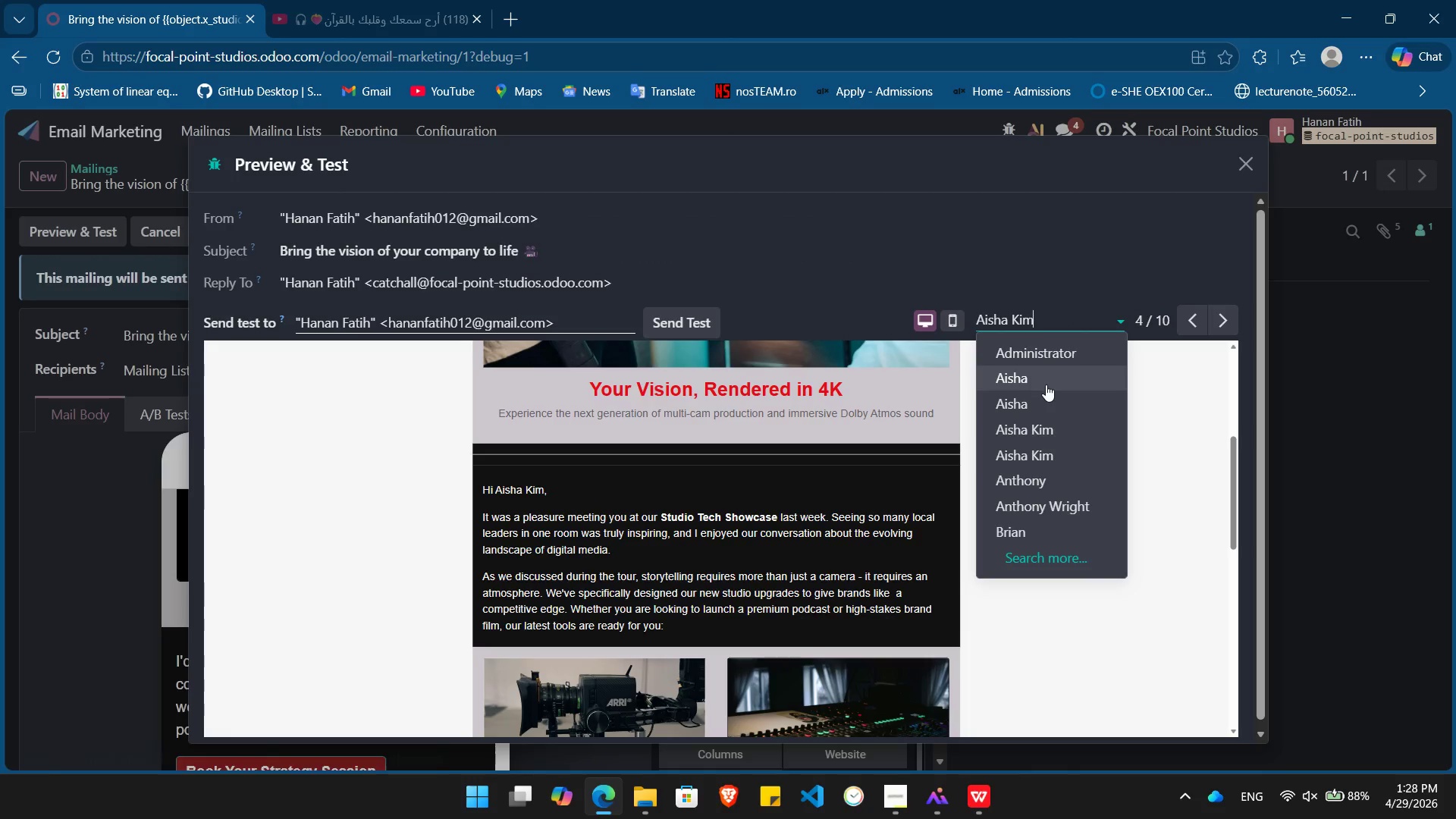 
left_click([1046, 384])
 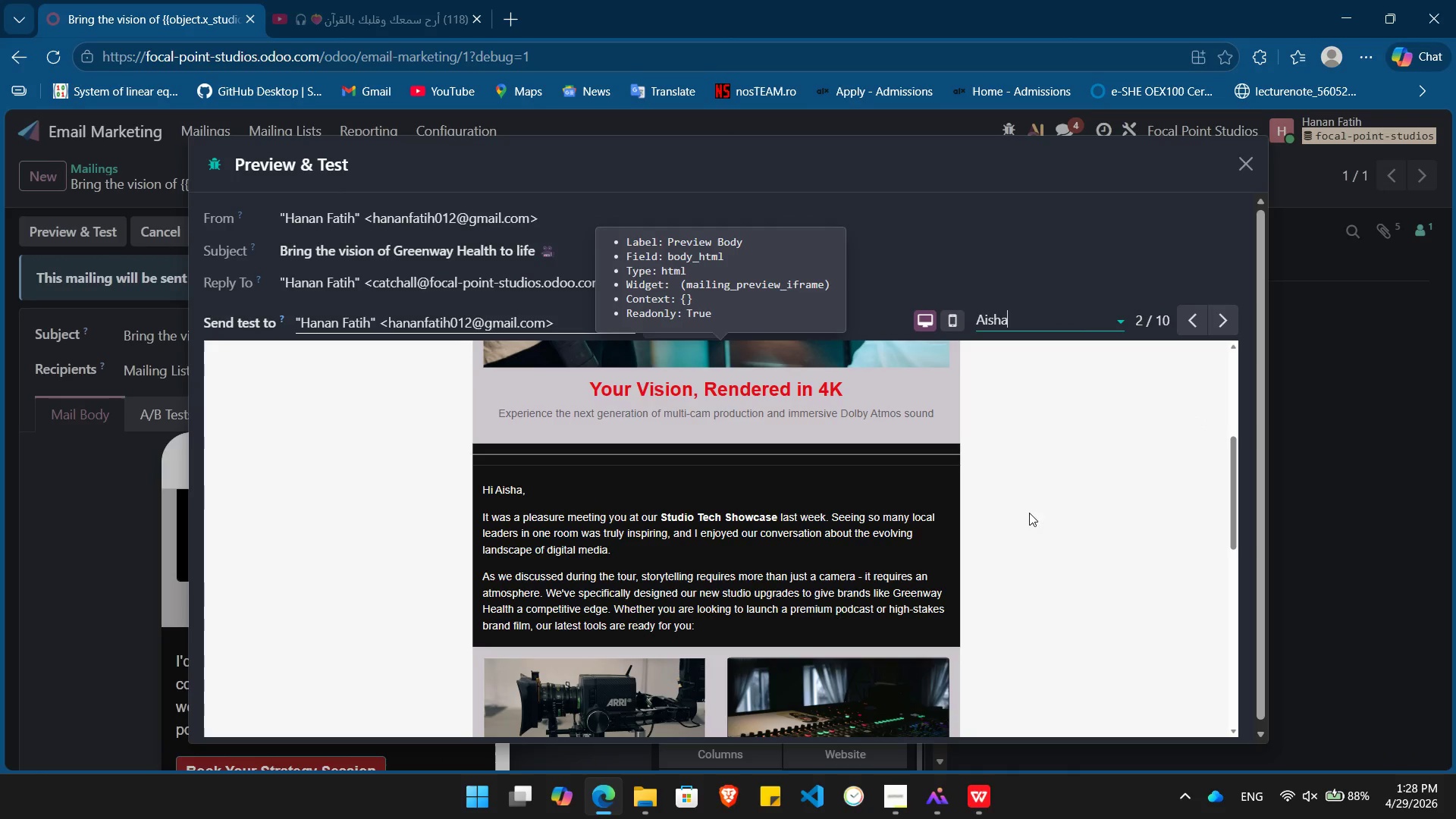 
left_click([1030, 519])
 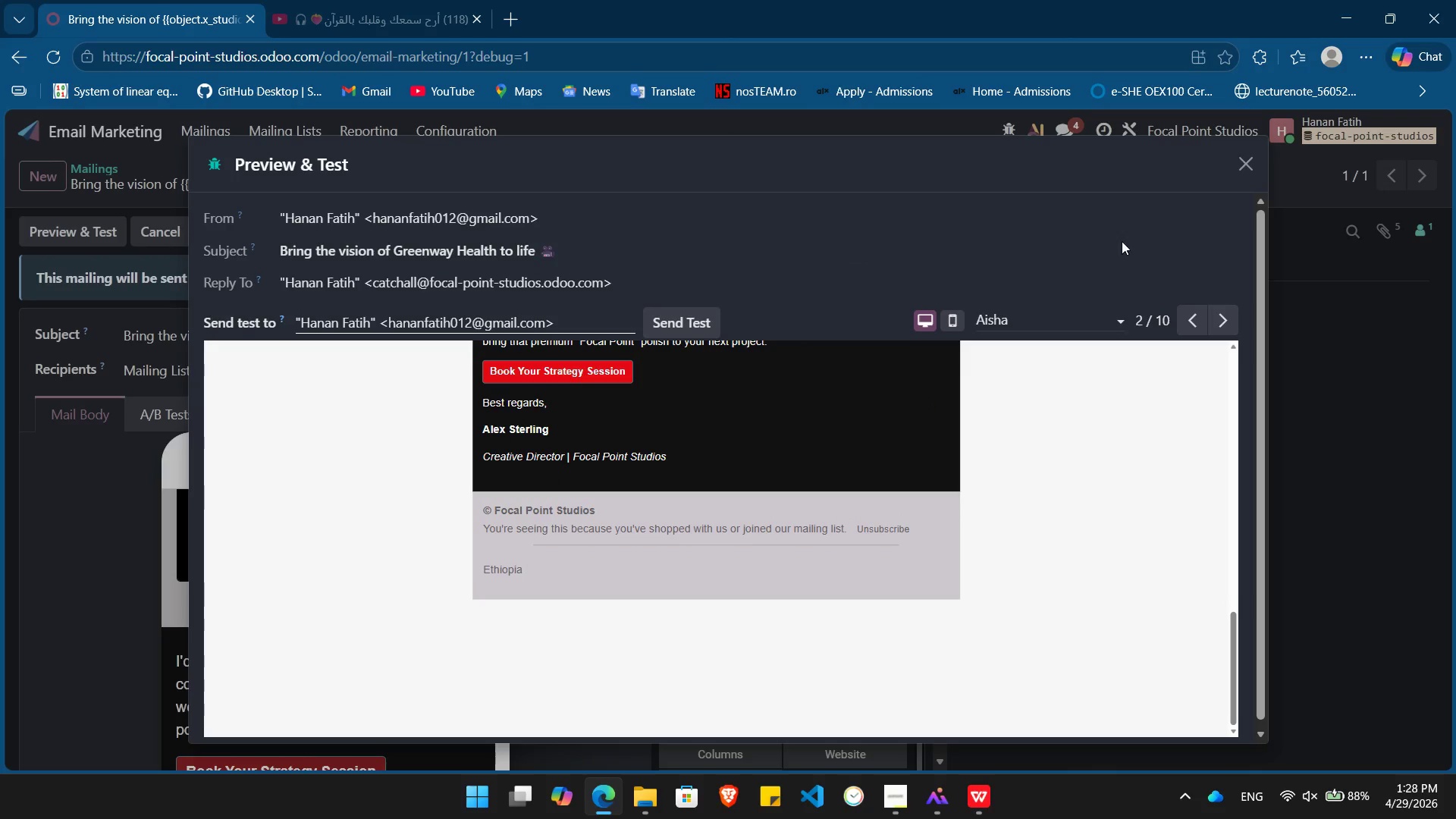 
wait(6.36)
 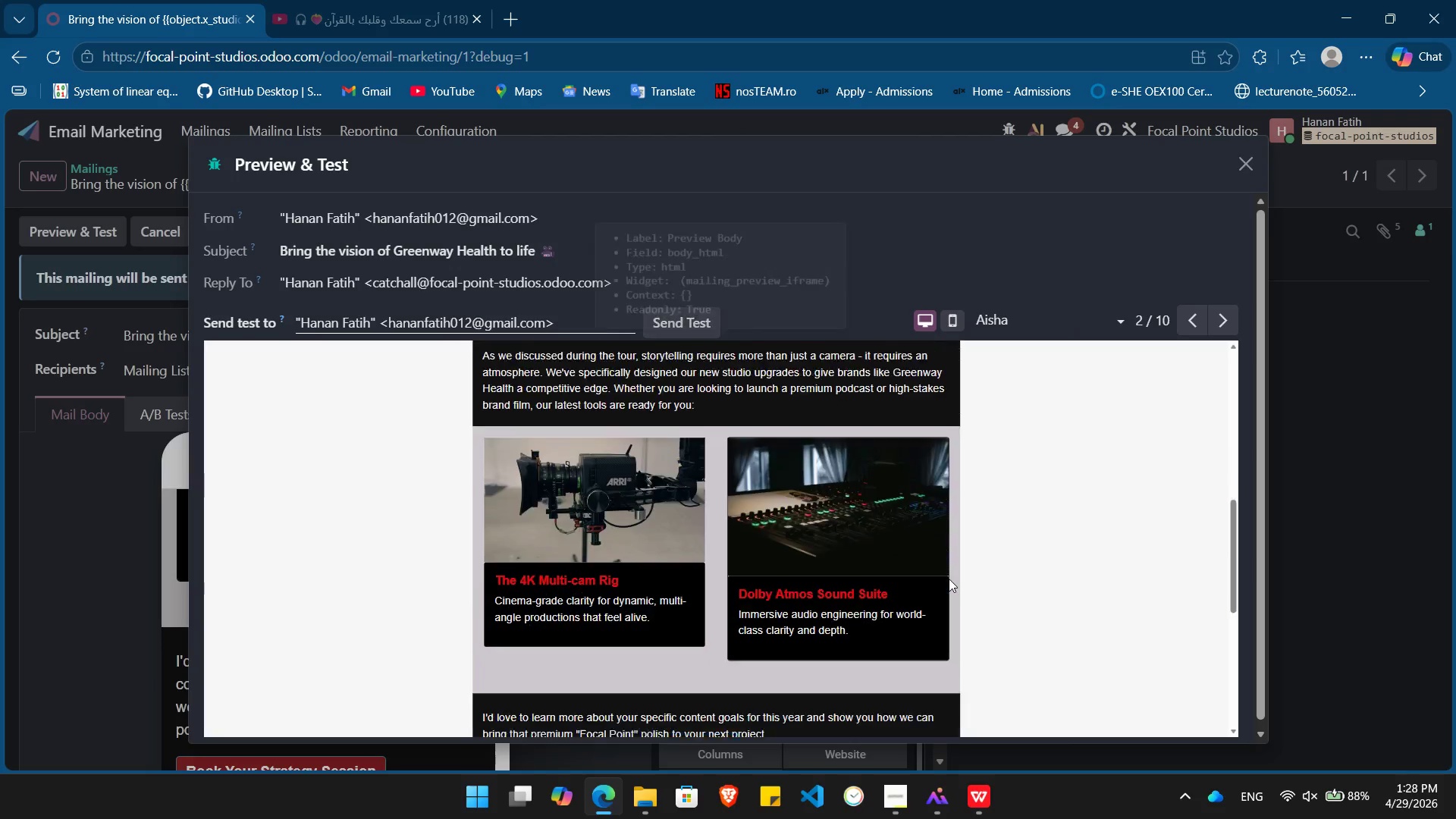 
left_click([1249, 160])
 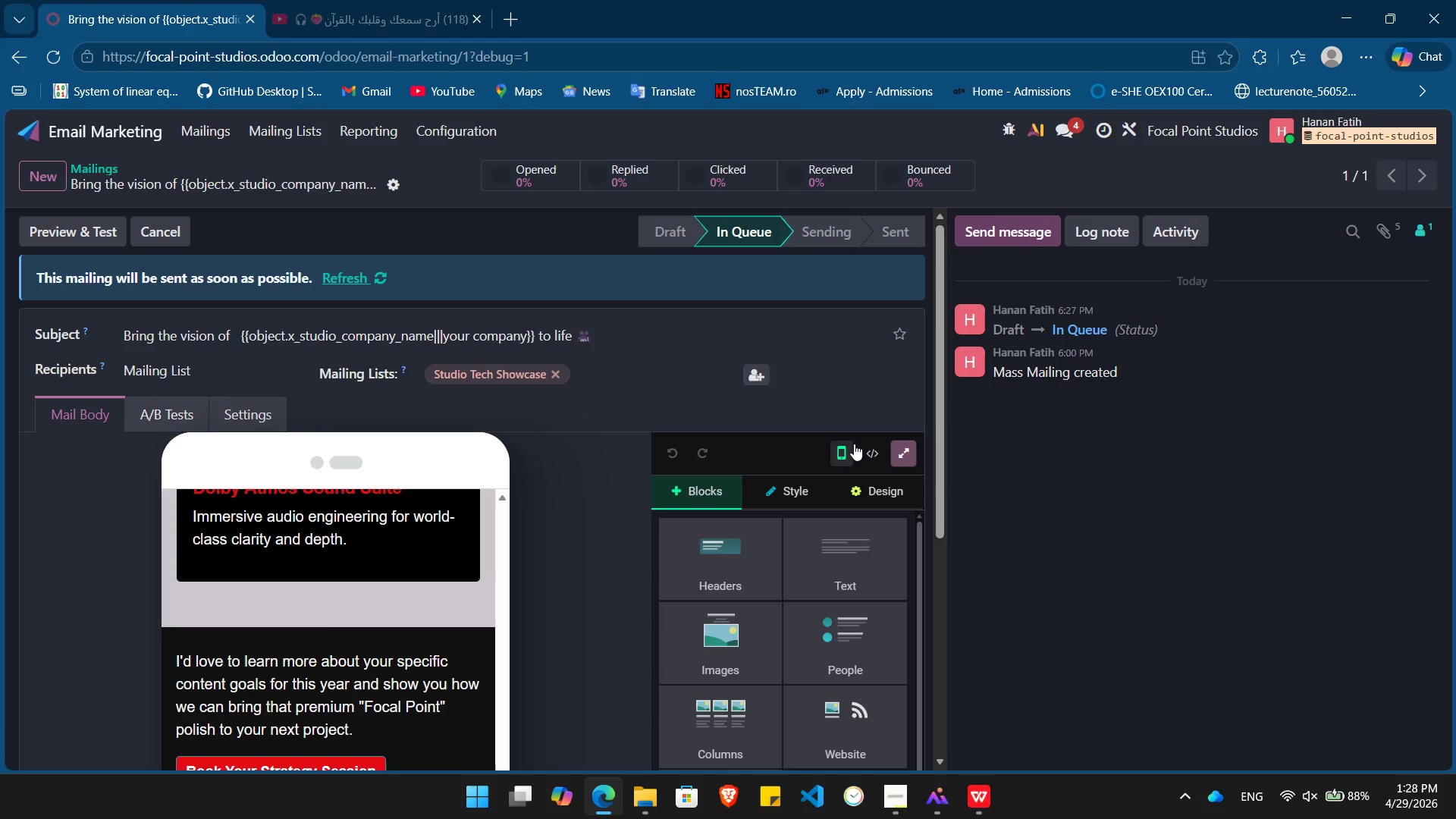 
left_click([843, 450])
 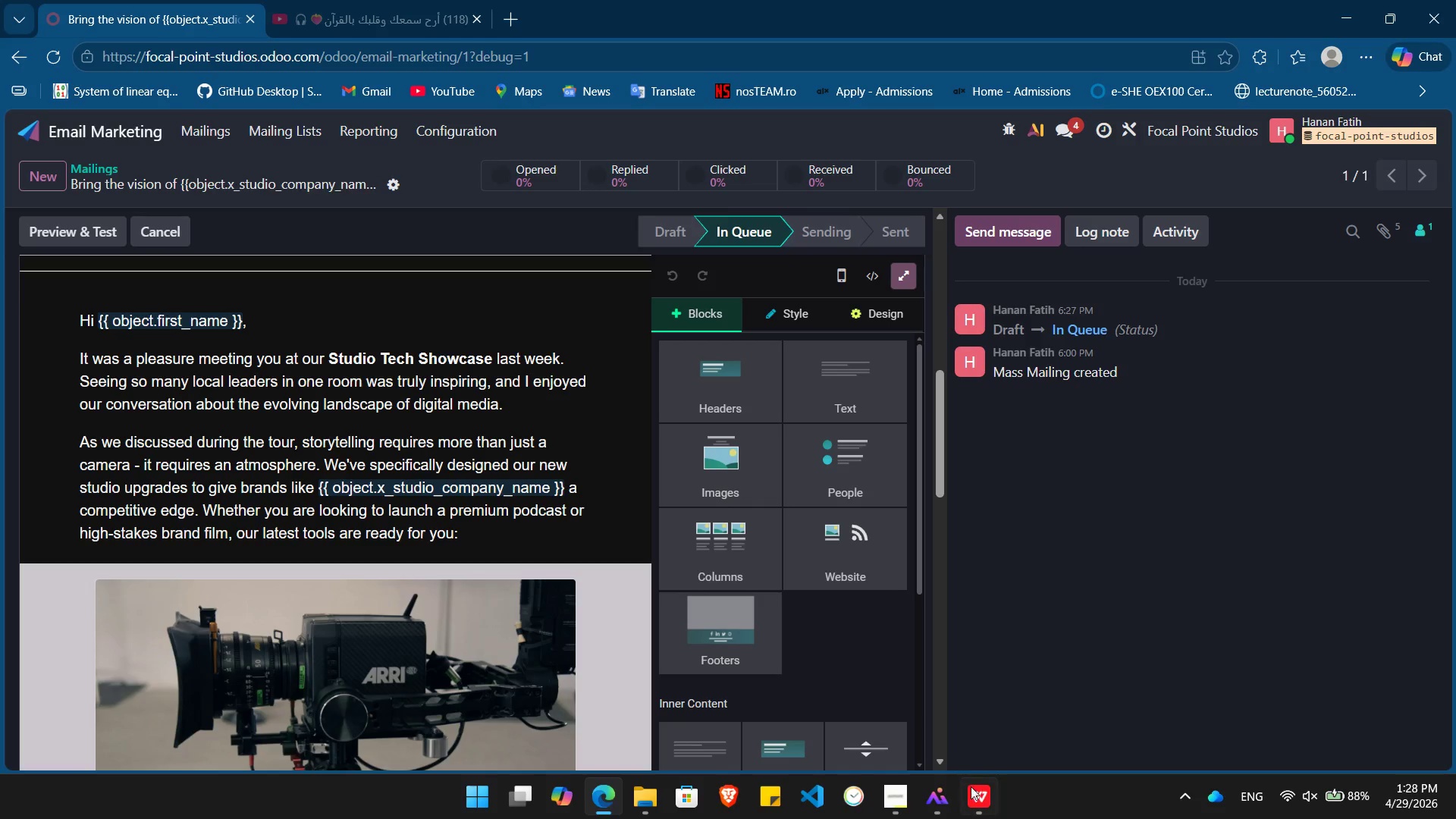 
left_click([896, 805])